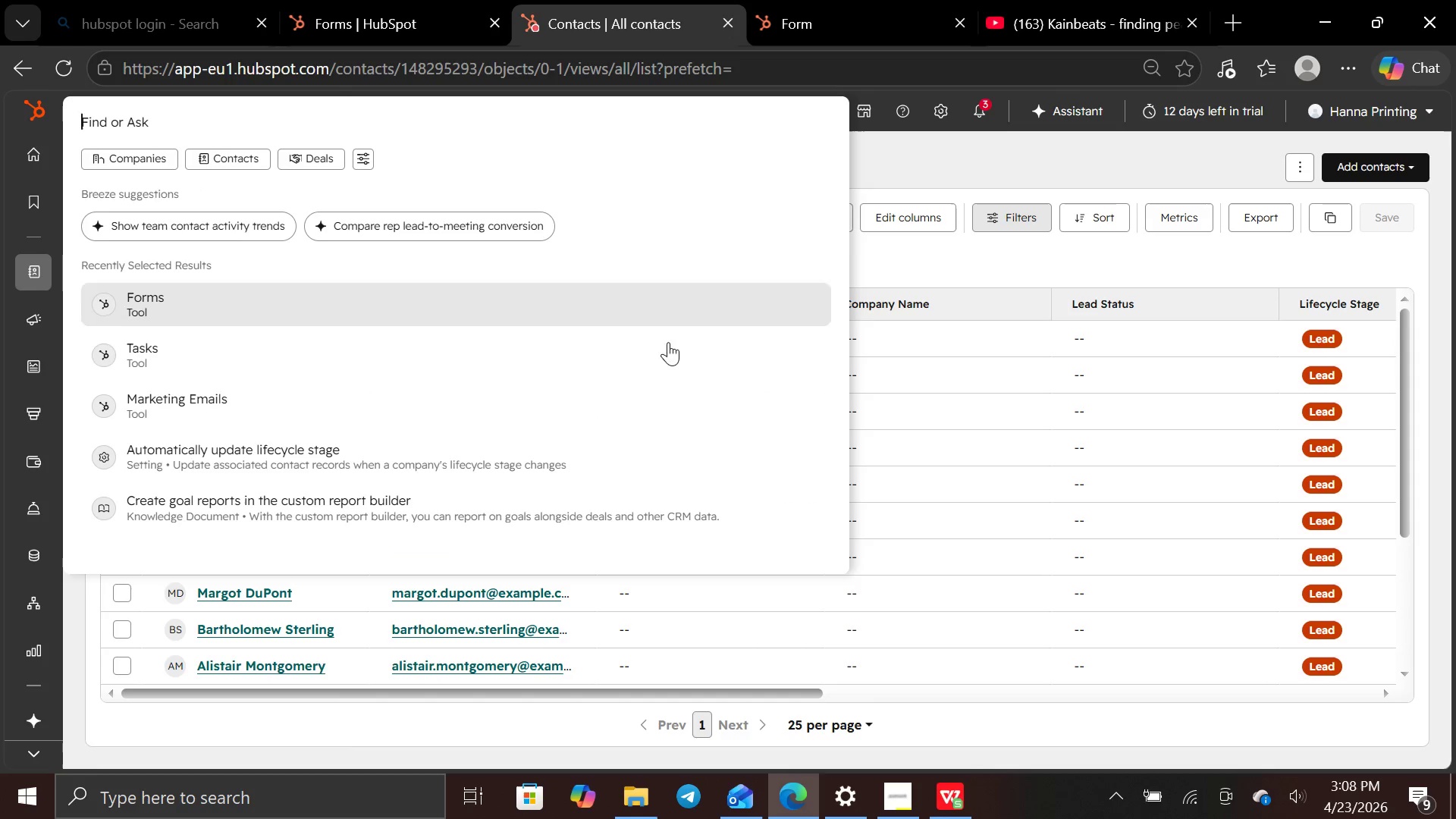 
type(sales pi[line)
 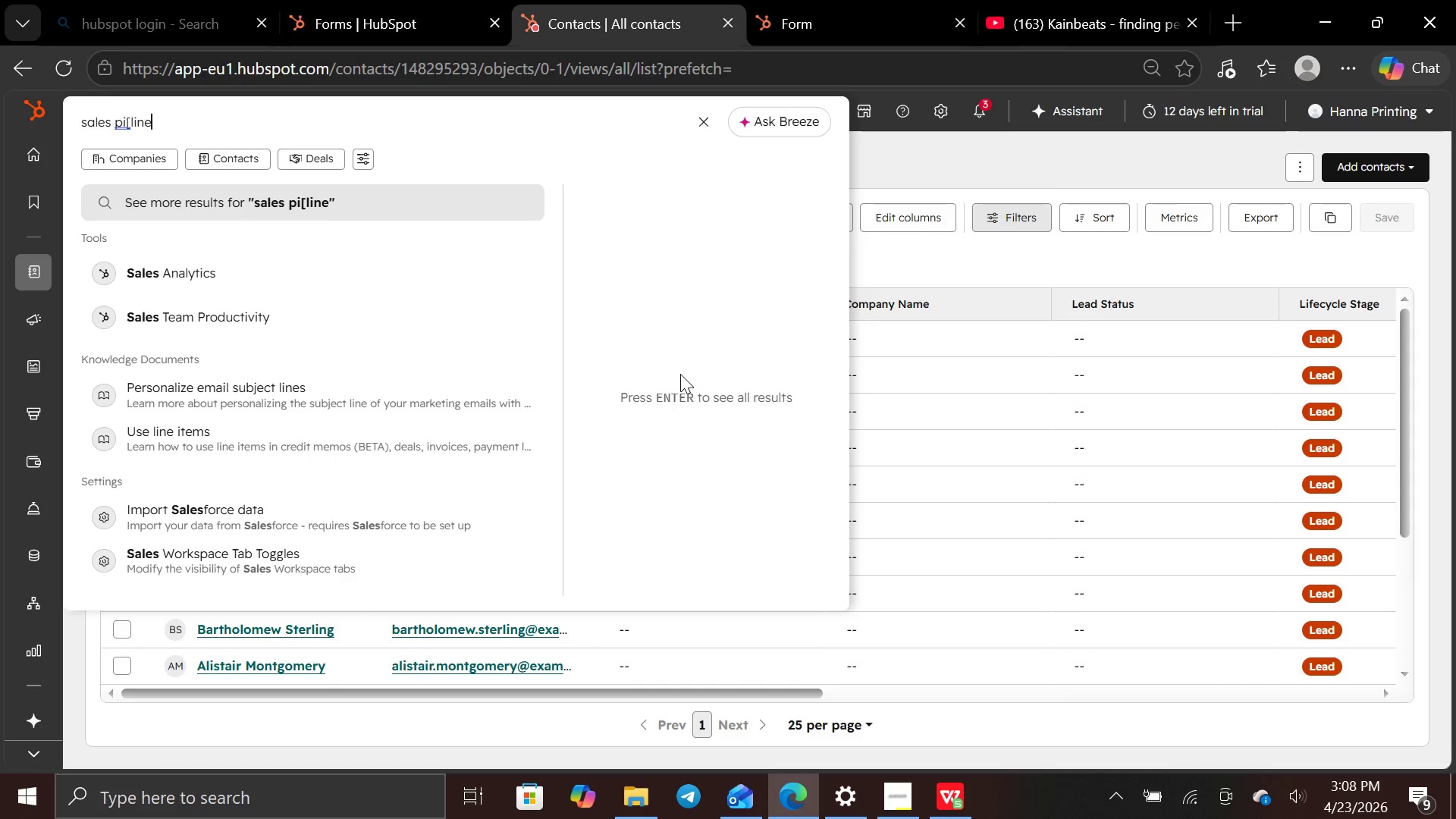 
key(Backspace)
key(Backspace)
key(Backspace)
key(Backspace)
key(Backspace)
type(pe)
 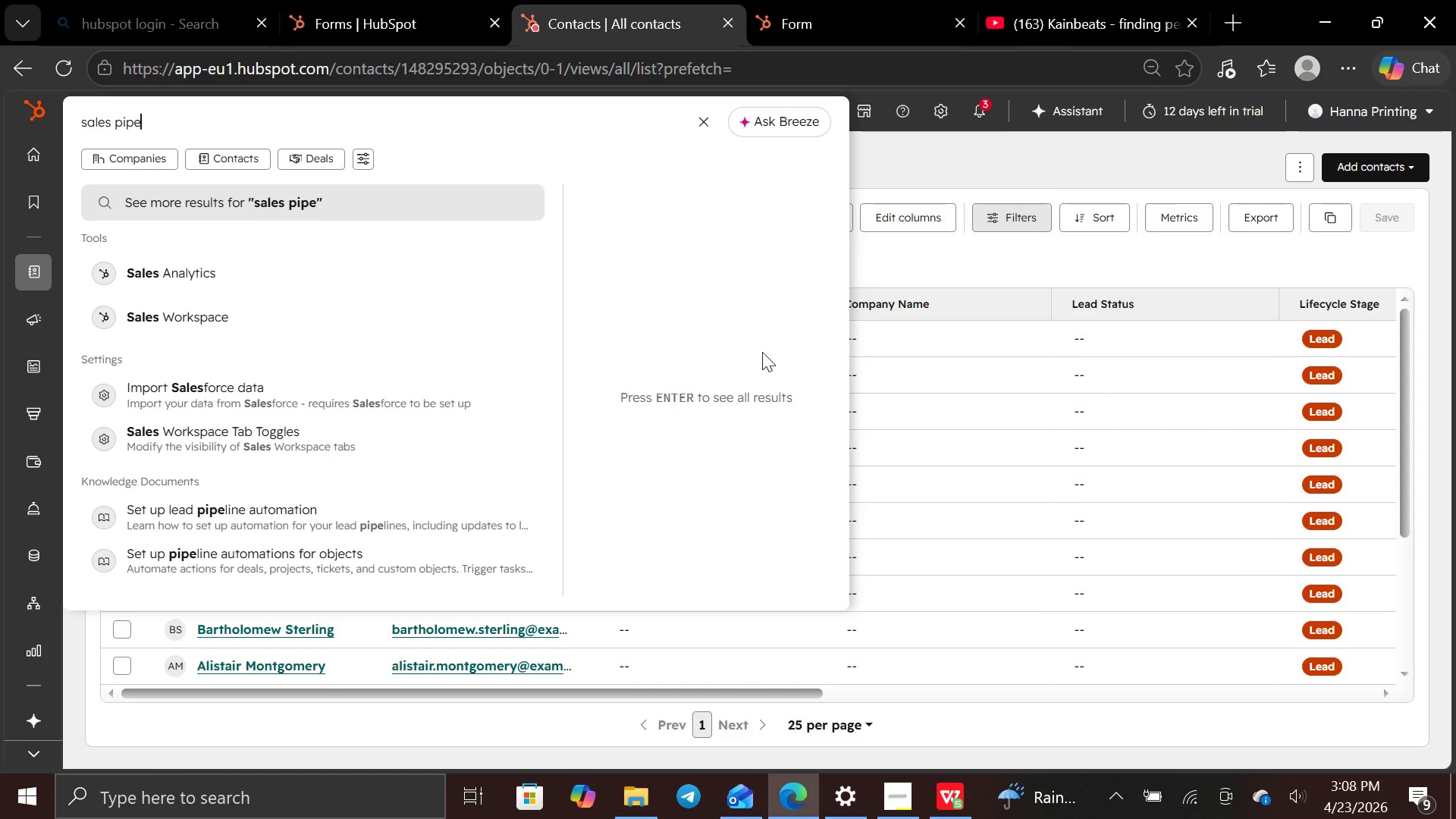 
wait(7.08)
 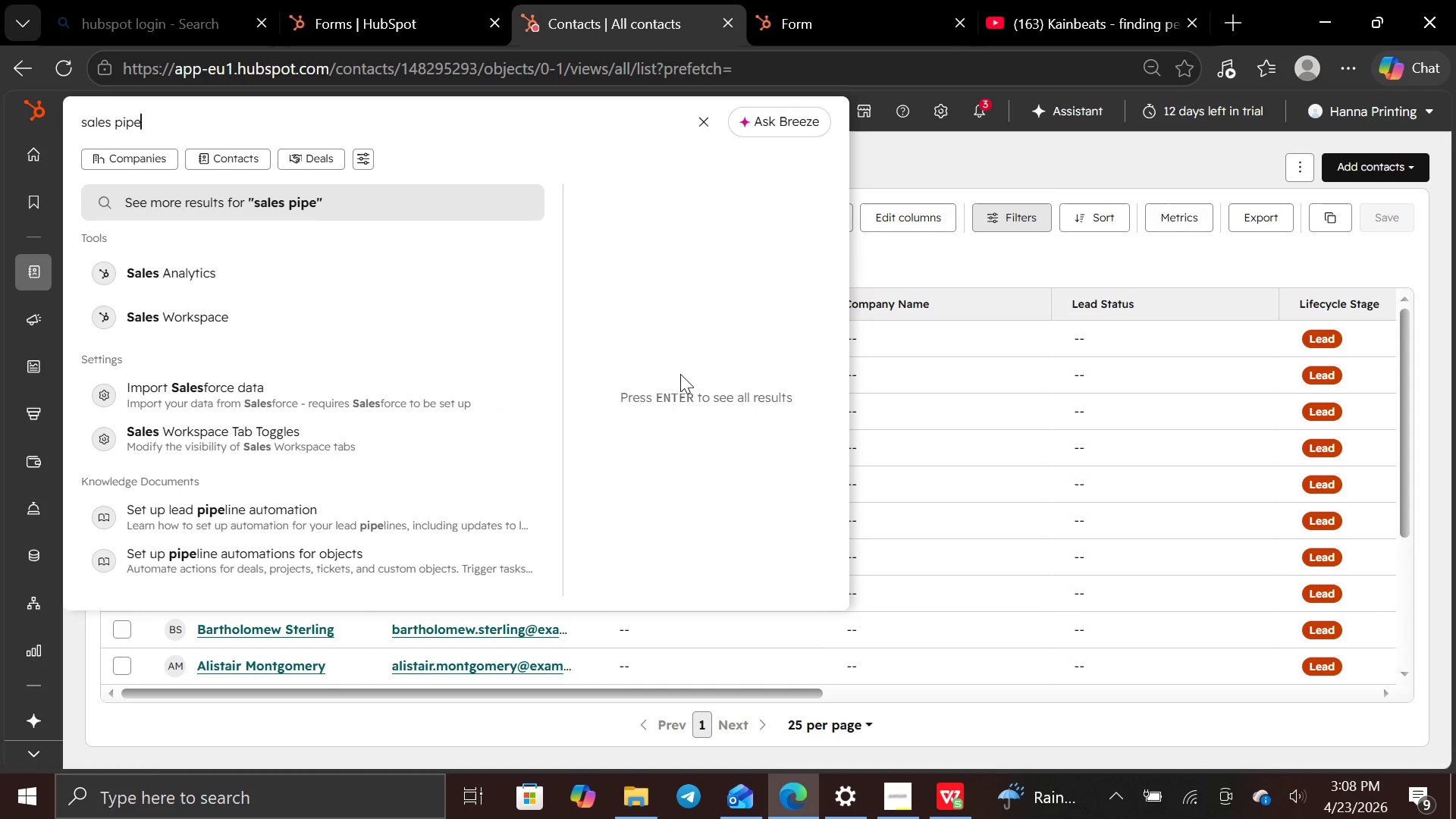 
left_click([699, 115])
 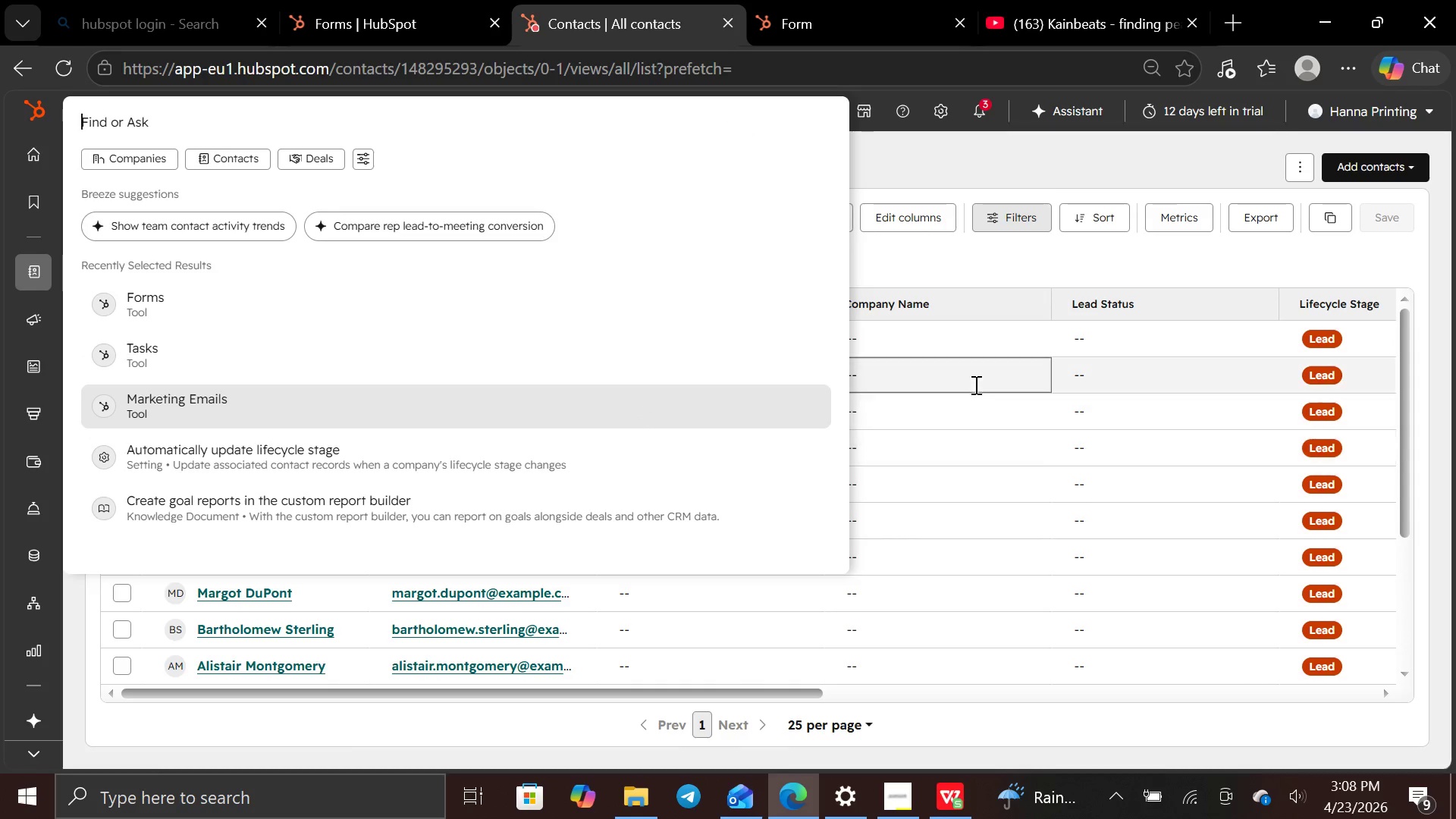 
left_click([968, 245])
 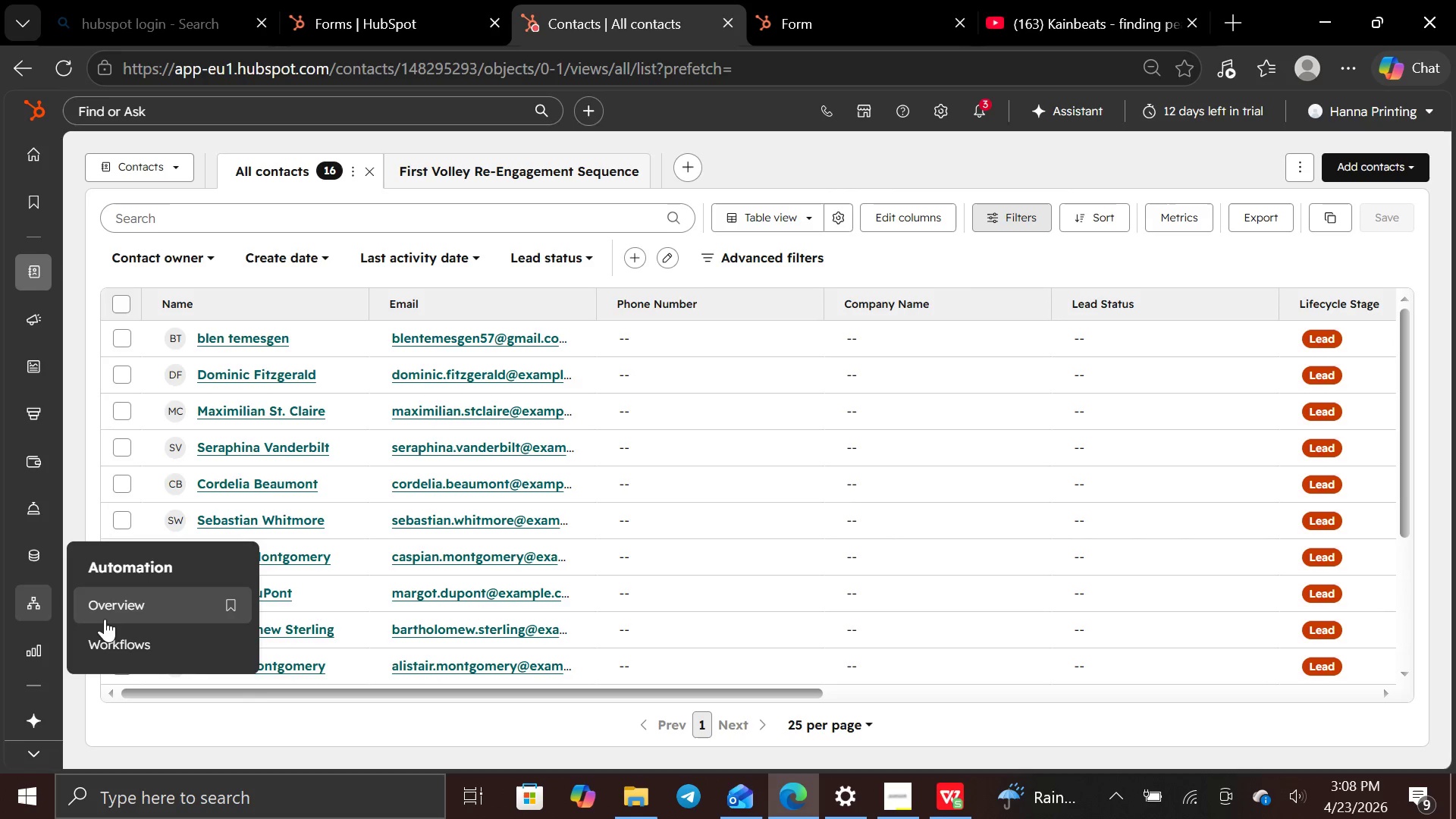 
left_click([124, 631])
 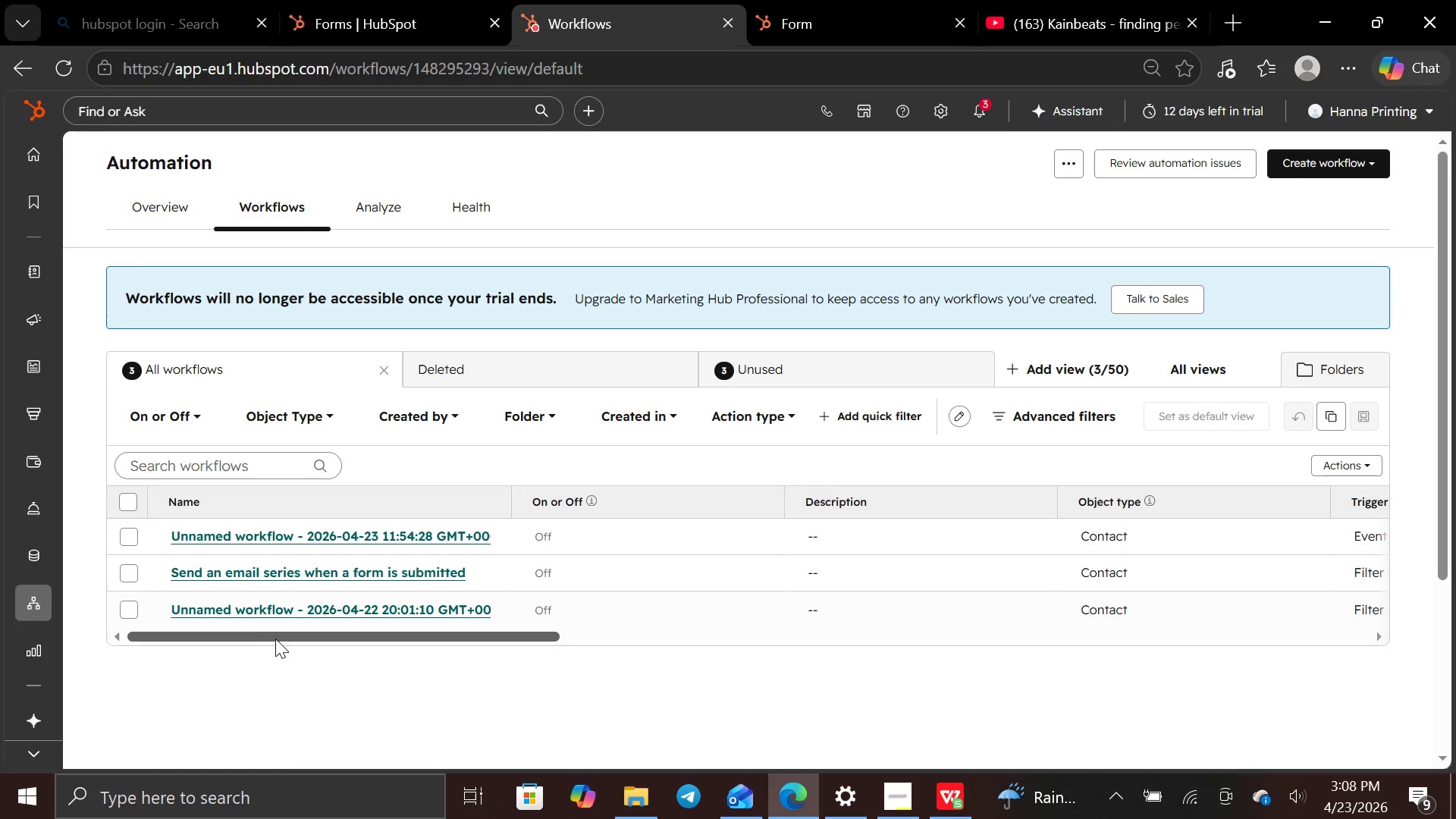 
wait(9.88)
 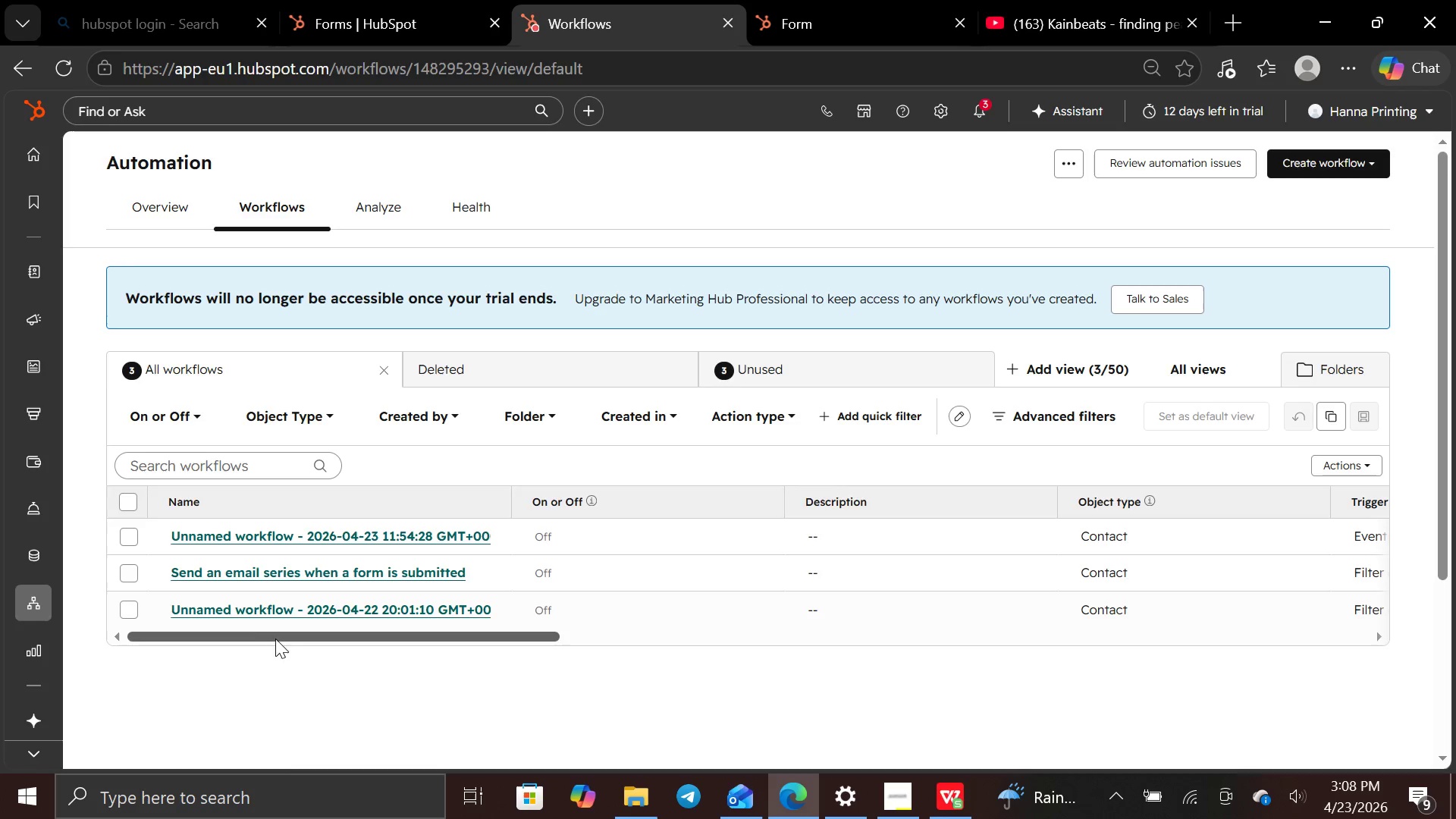 
left_click([233, 529])
 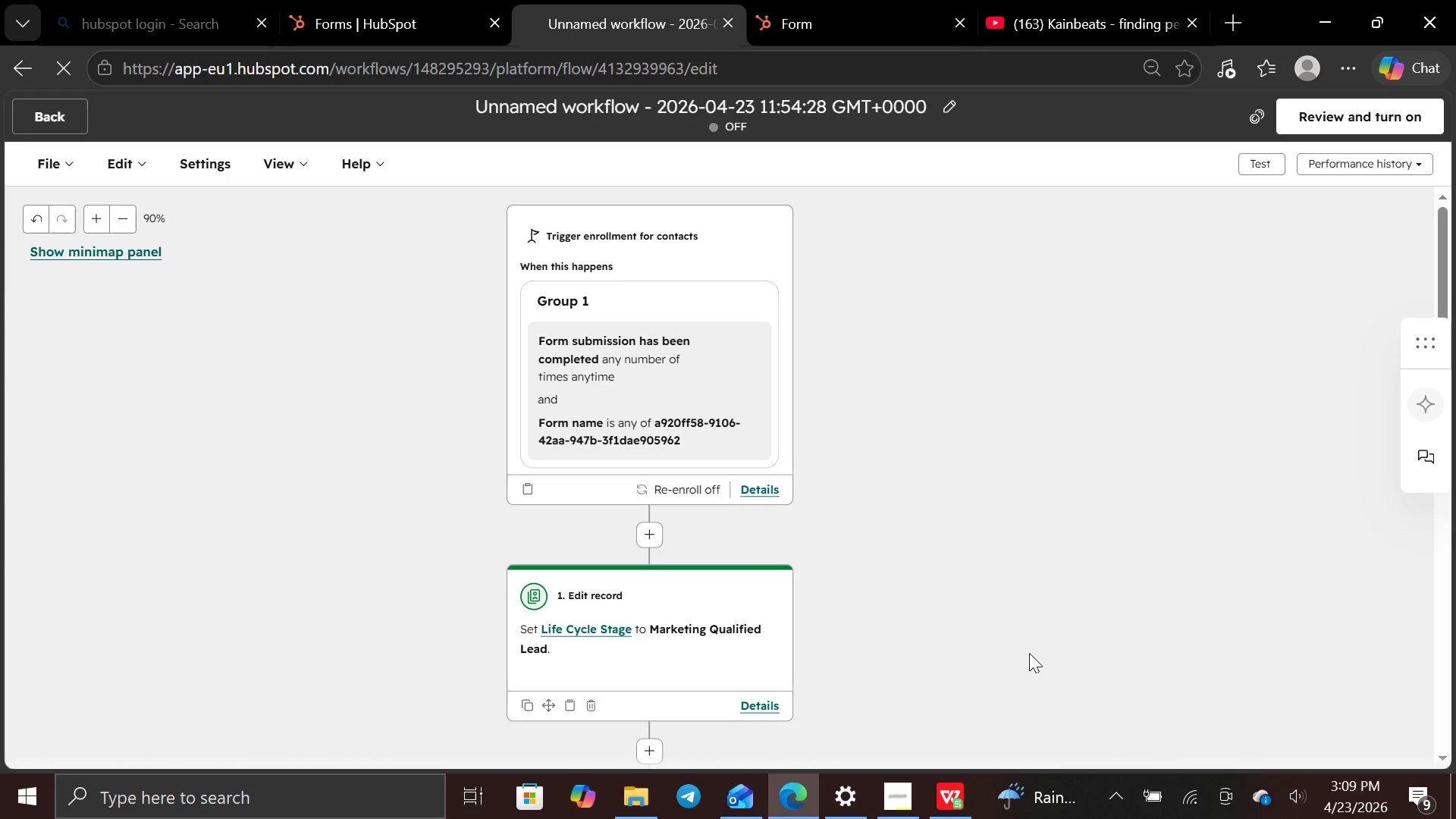 
wait(5.84)
 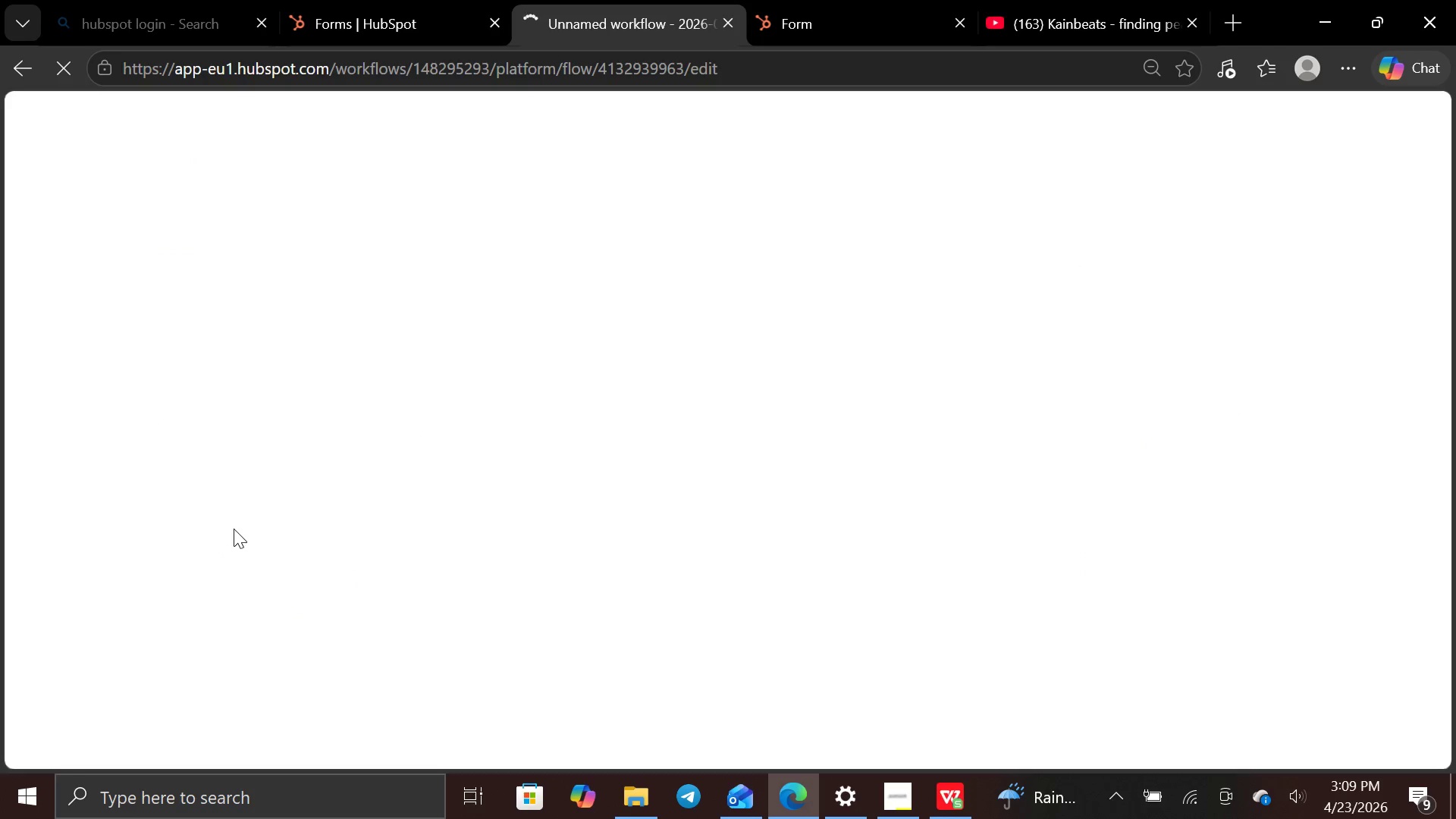 
scroll: coordinate [890, 560], scroll_direction: down, amount: 2.0
 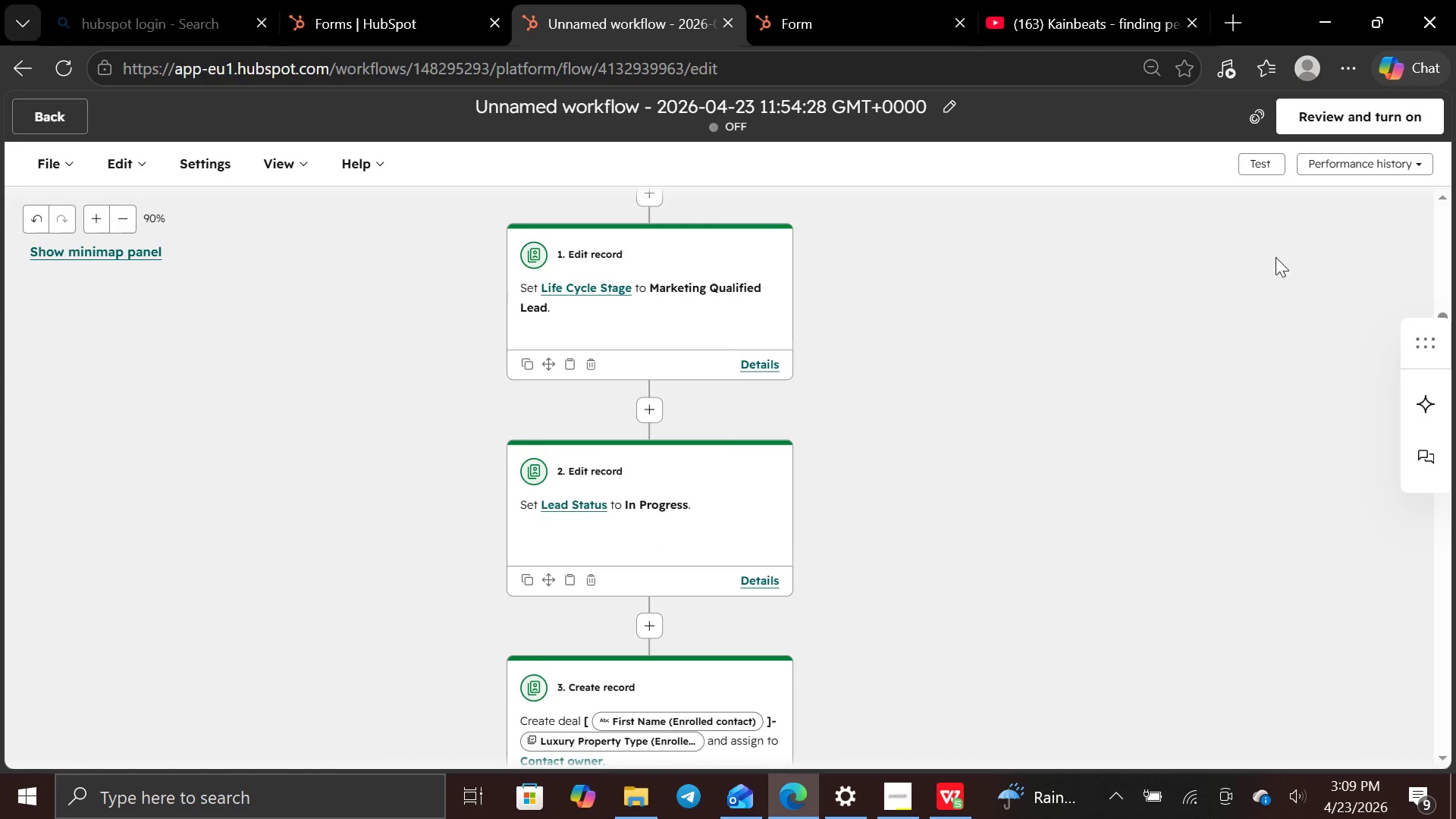 
left_click([1354, 157])
 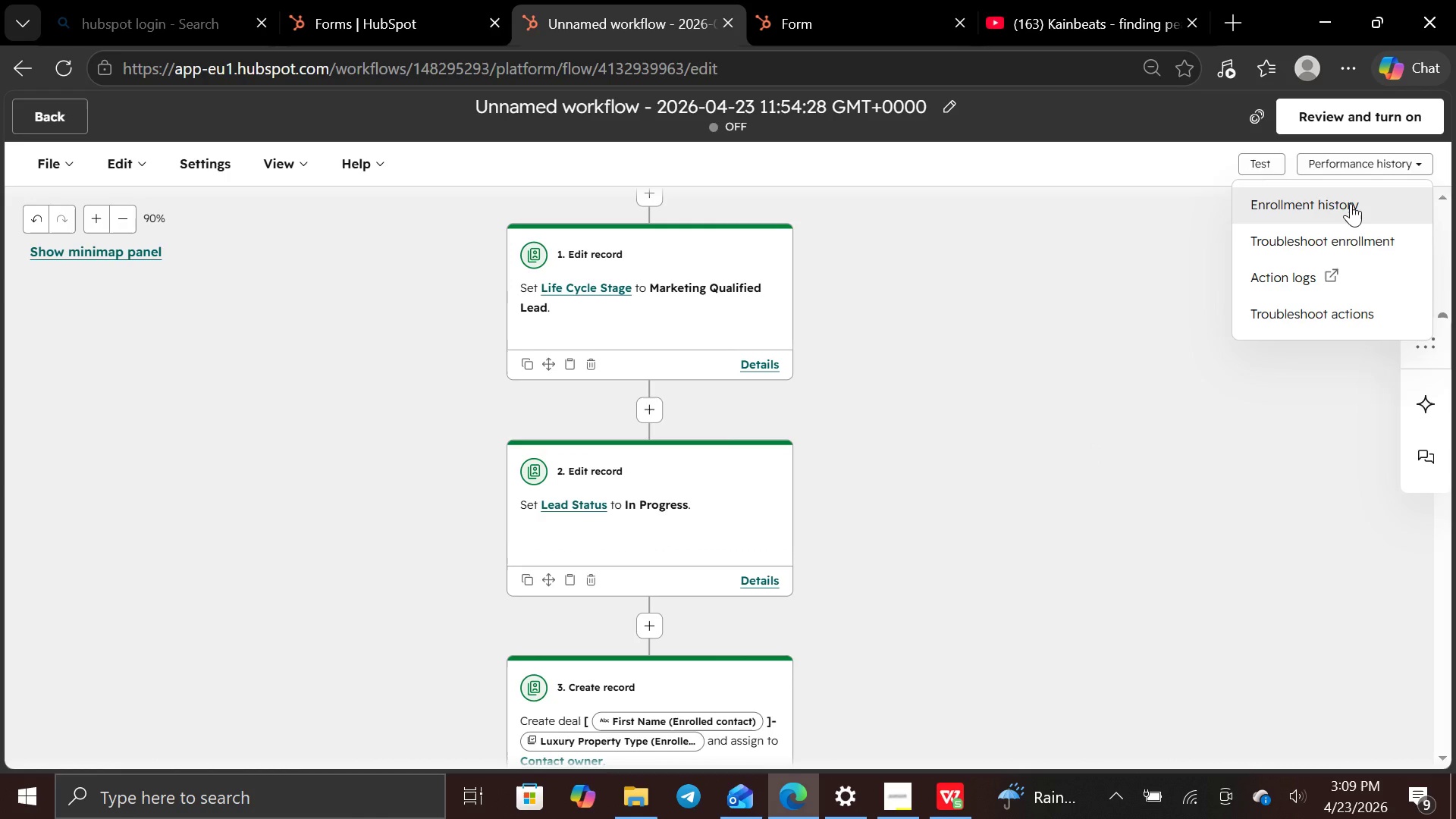 
left_click([1351, 203])
 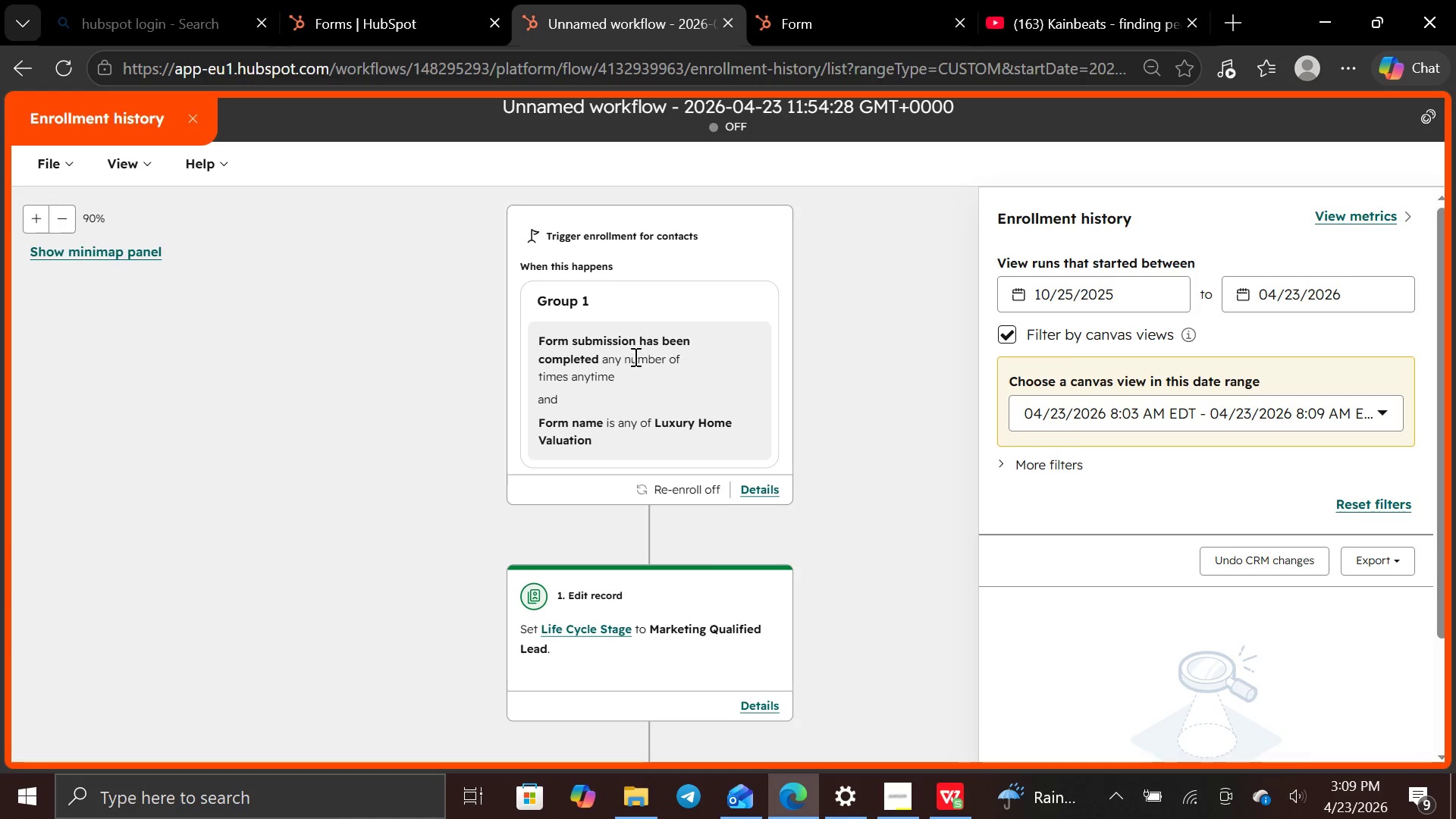 
scroll: coordinate [791, 437], scroll_direction: down, amount: 12.0
 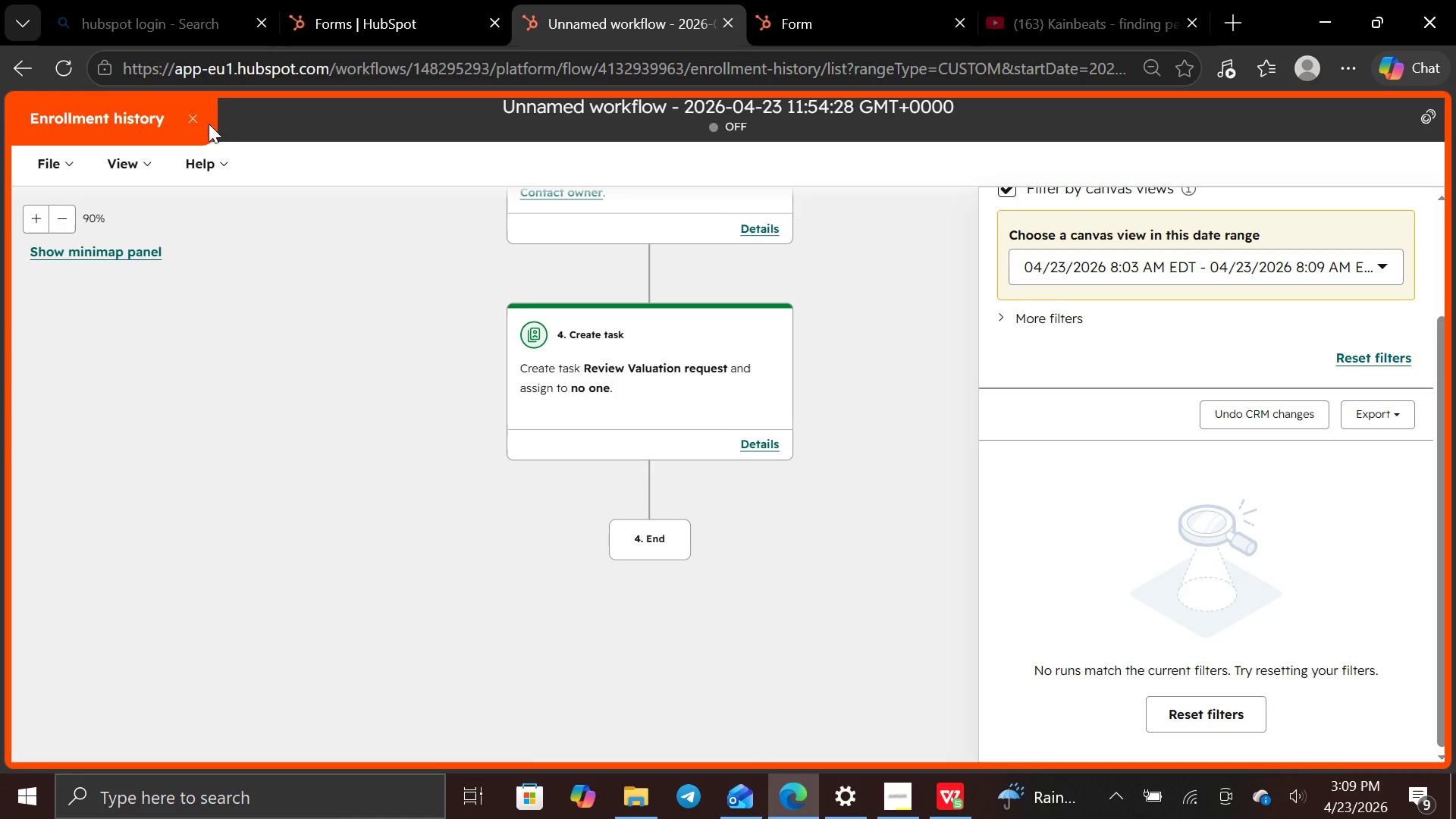 
left_click([193, 110])
 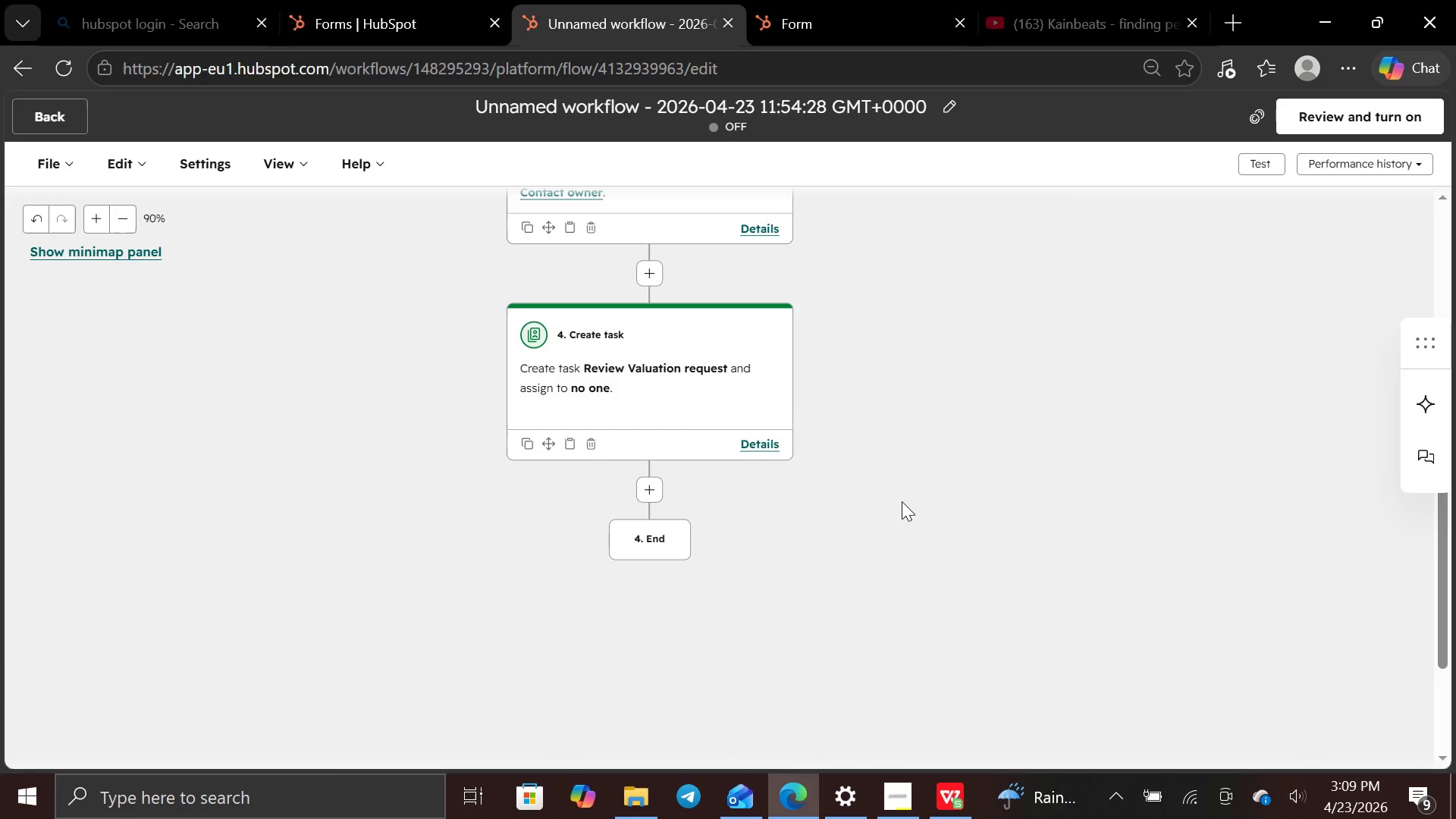 
scroll: coordinate [905, 494], scroll_direction: up, amount: 3.0
 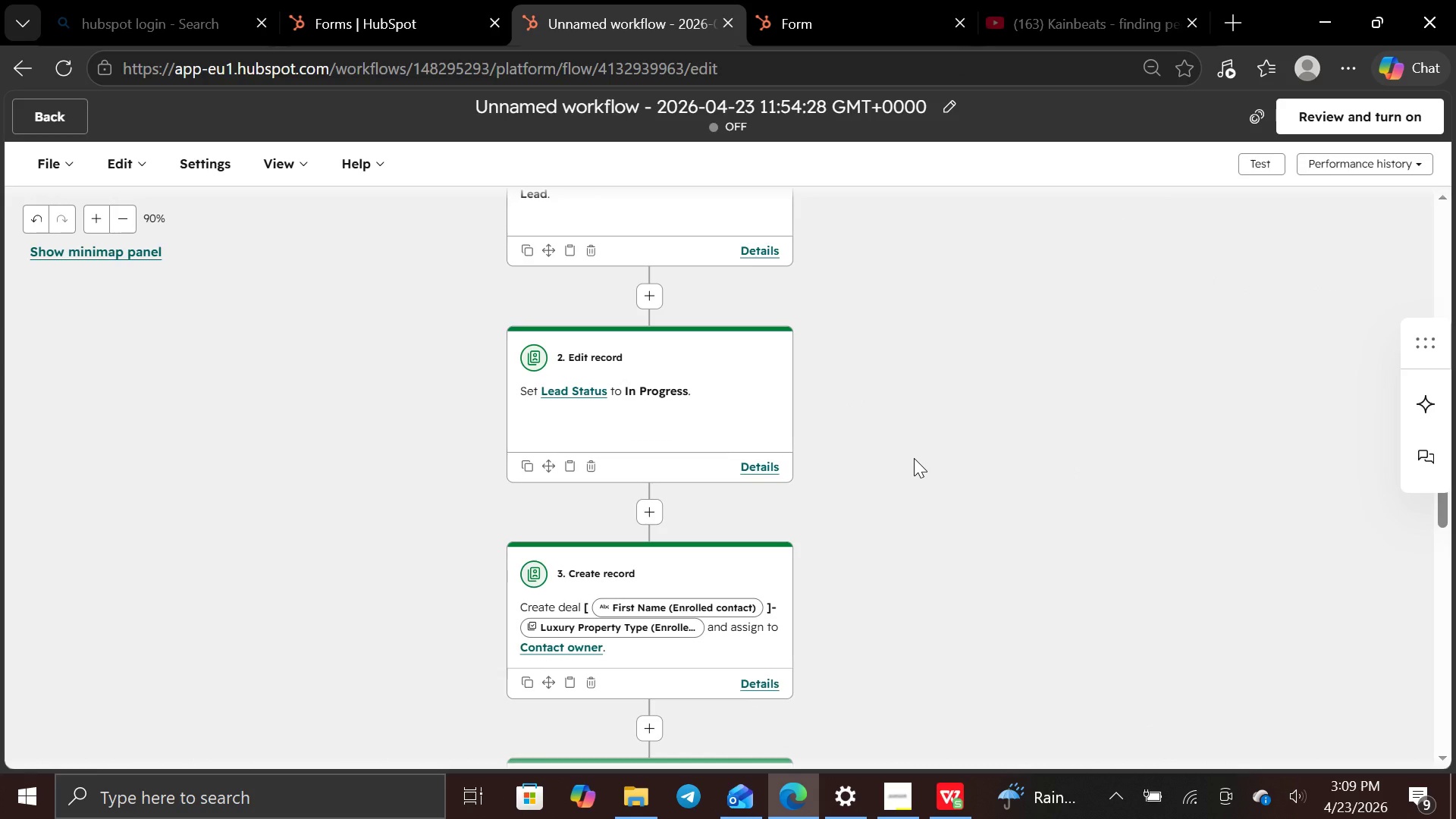 
key(Control+Equal)
 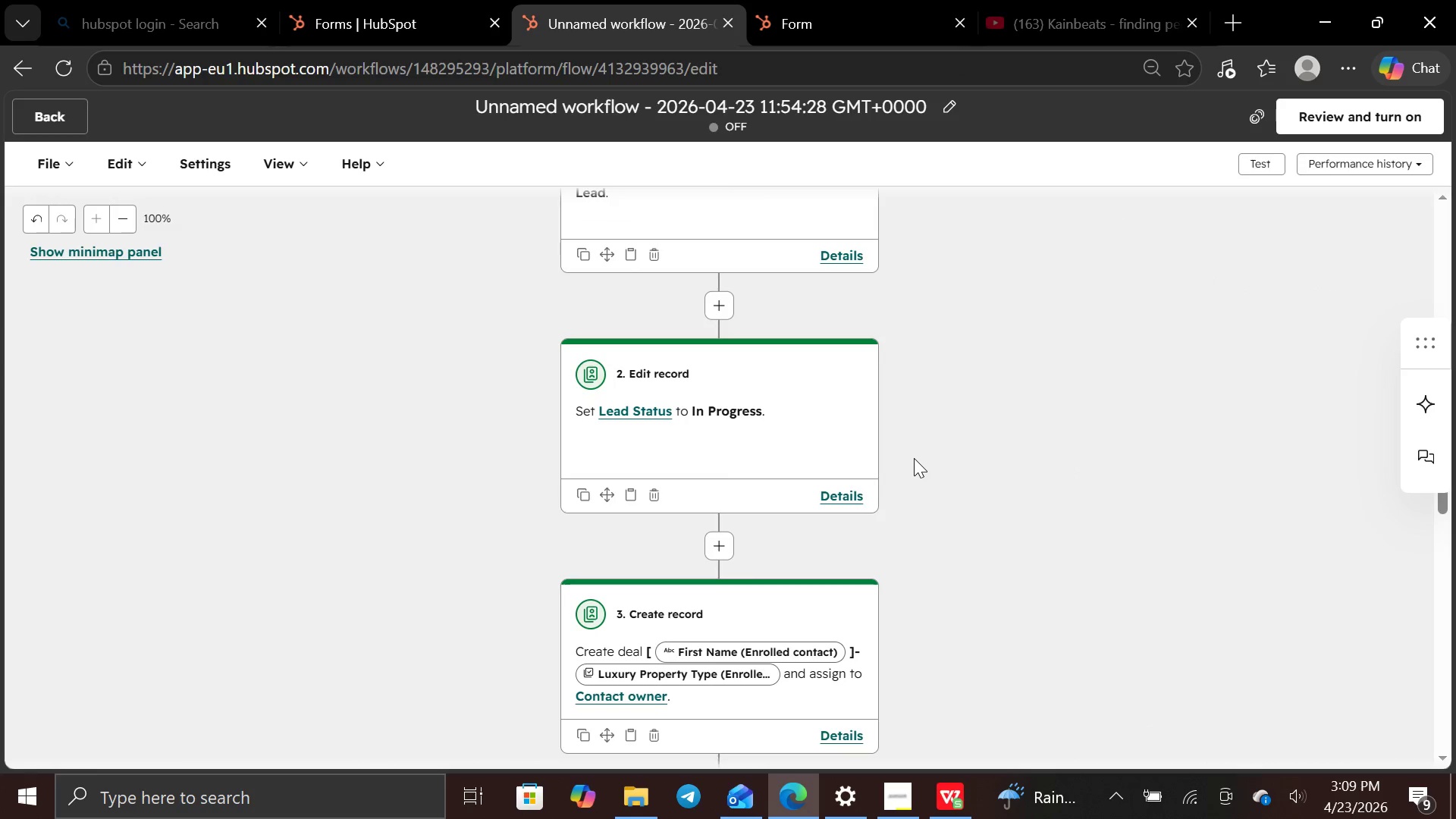 
key(Control+Equal)
 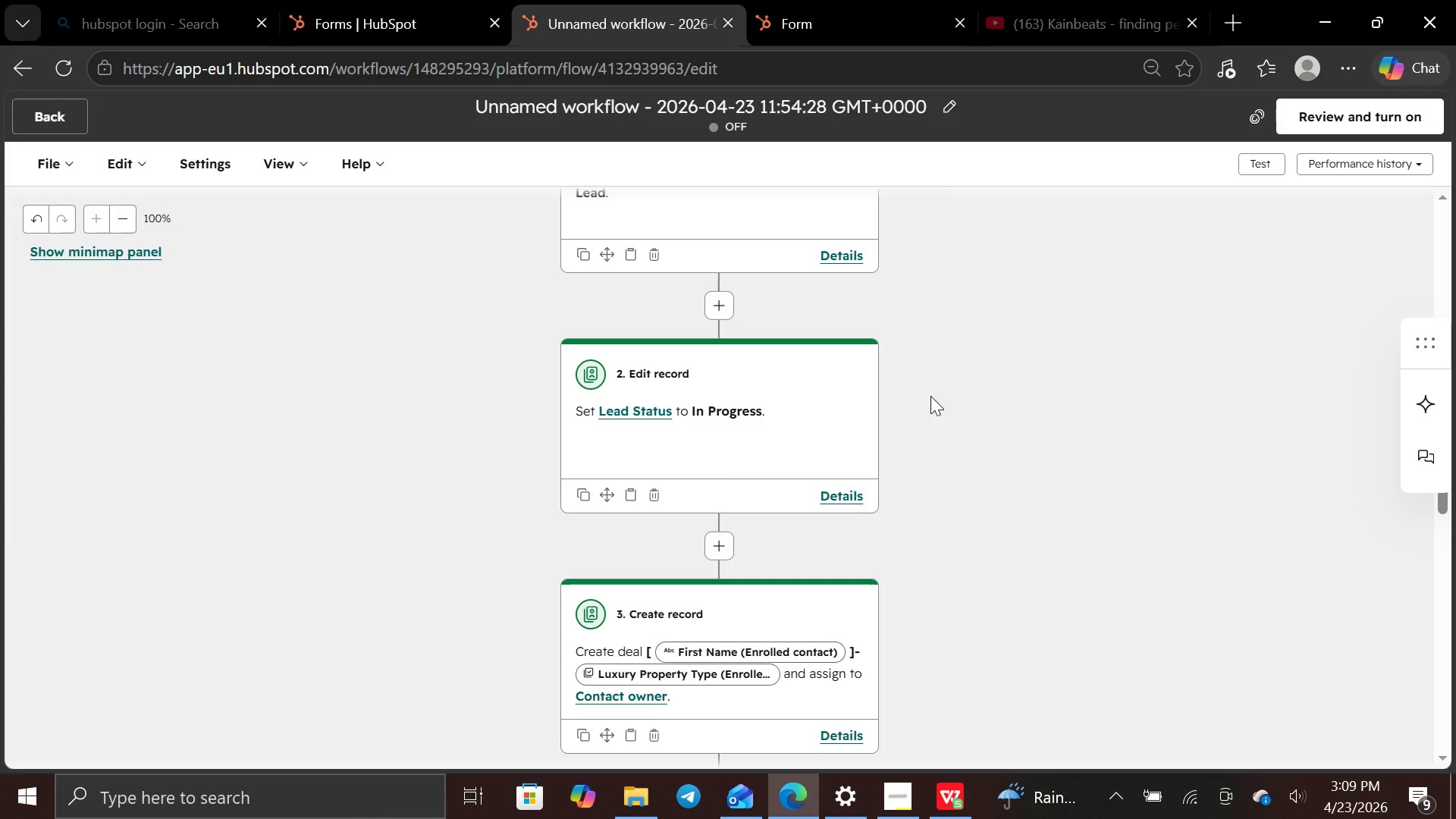 
scroll: coordinate [915, 398], scroll_direction: up, amount: 8.0
 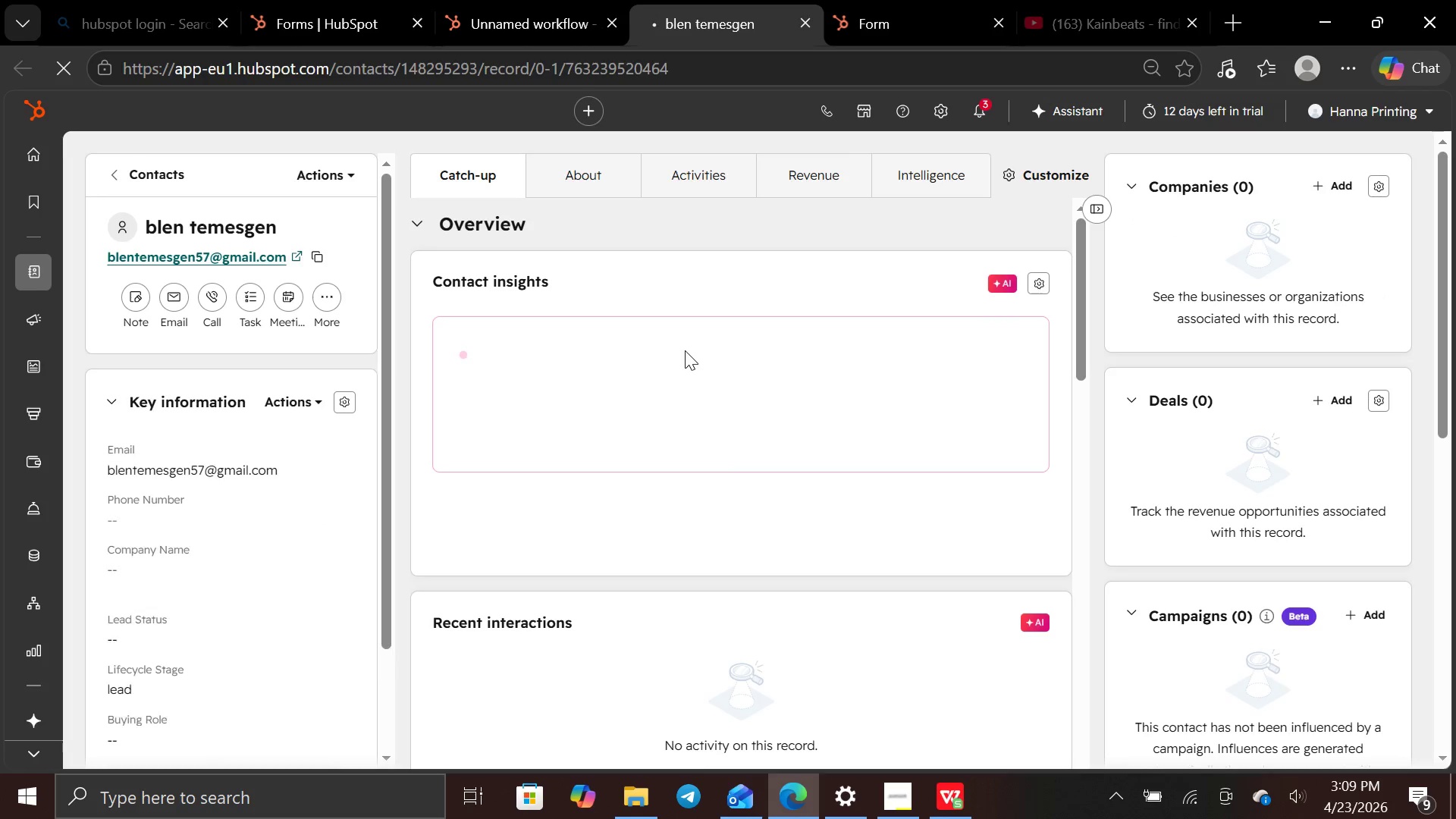 
wait(15.19)
 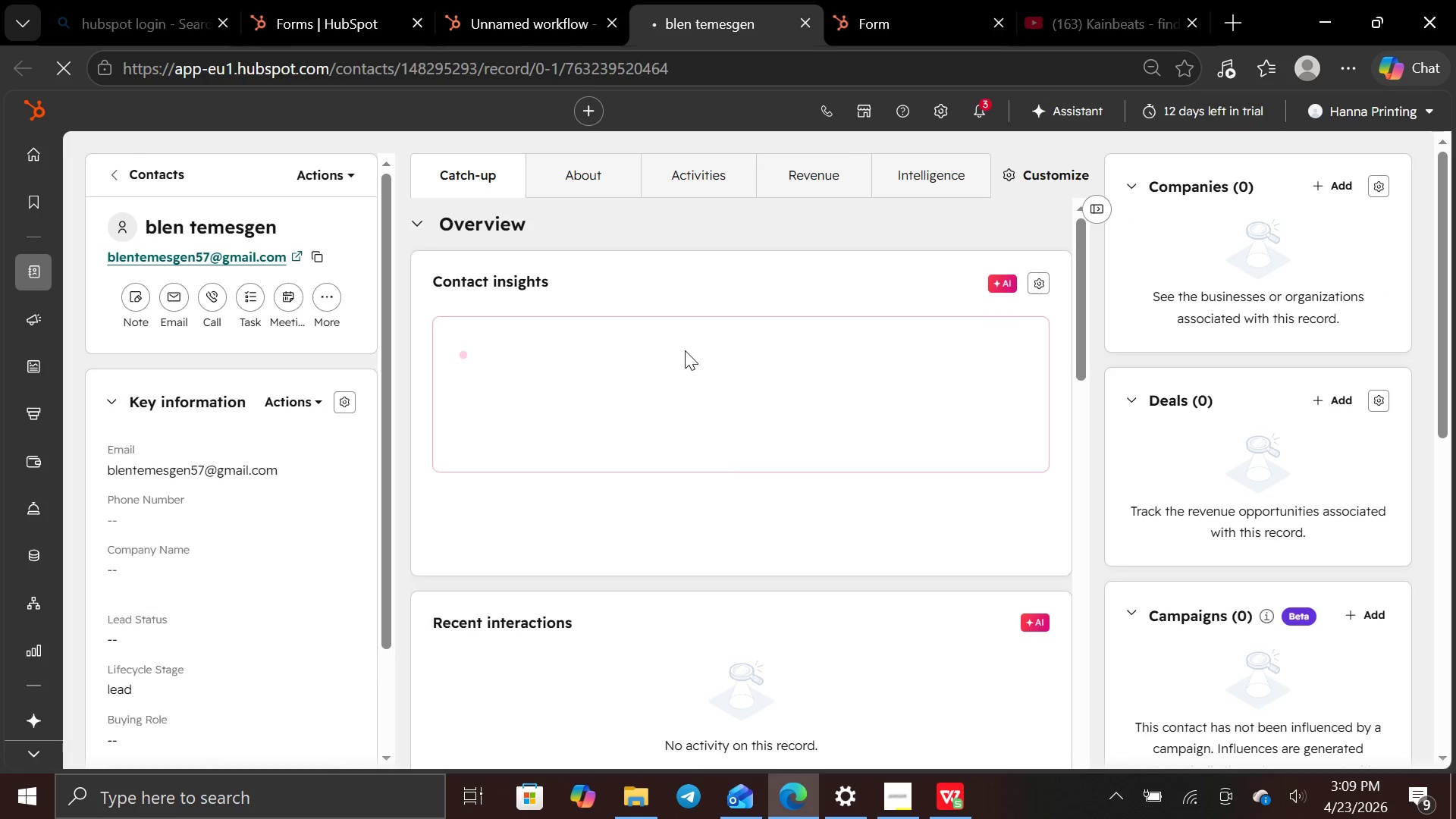 
scroll: coordinate [676, 337], scroll_direction: down, amount: 9.0
 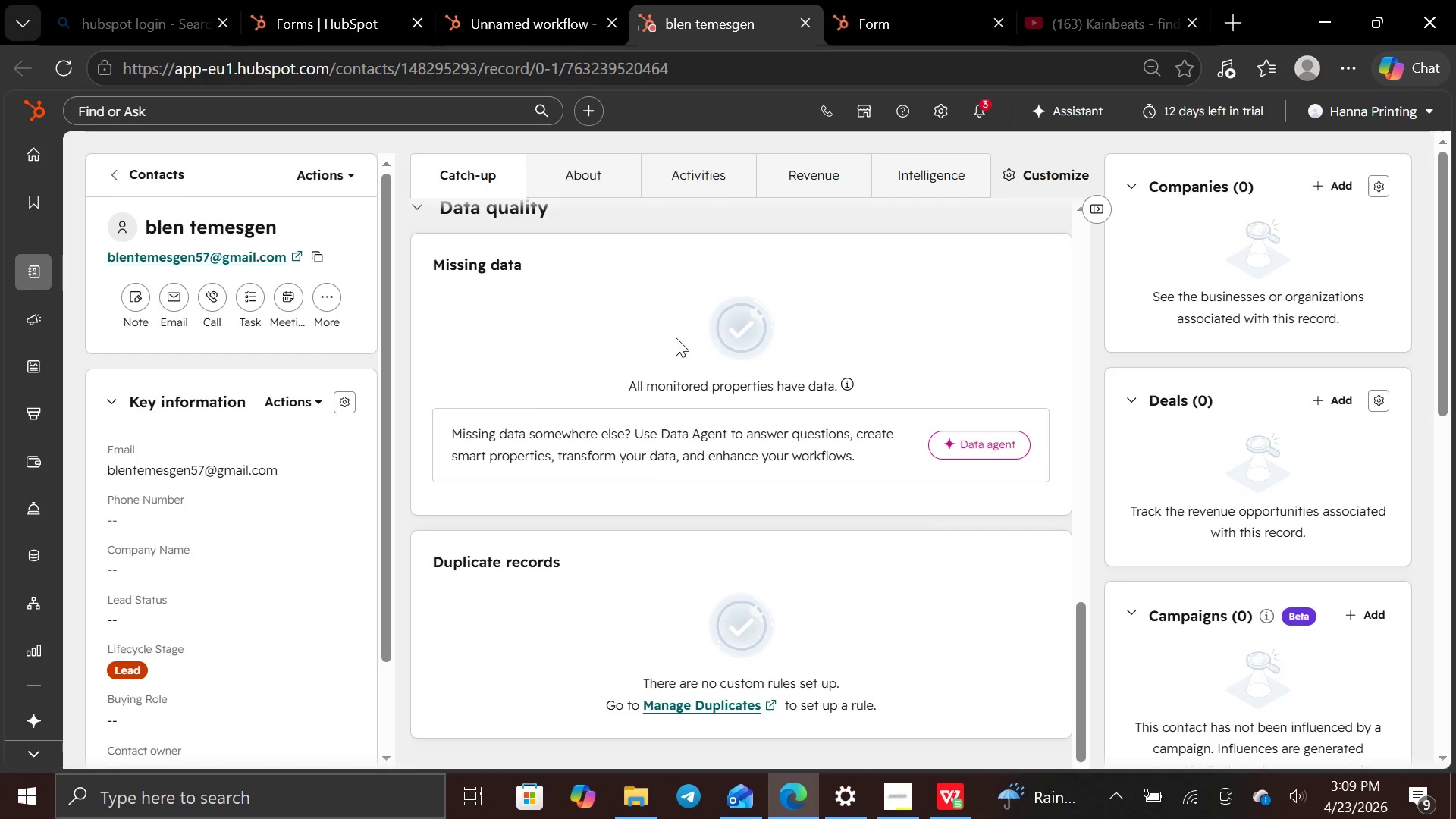 
scroll: coordinate [674, 333], scroll_direction: up, amount: 13.0
 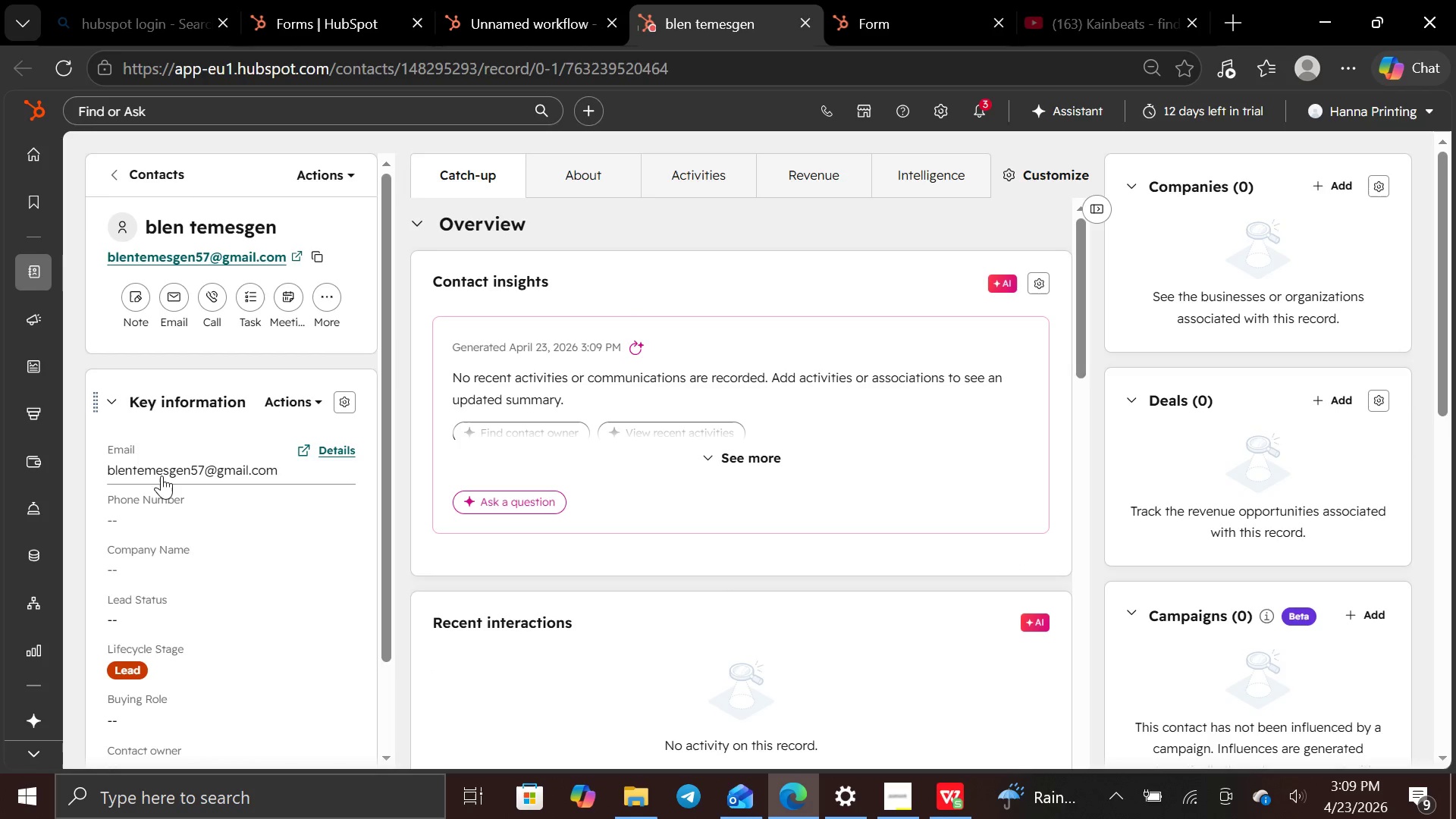 
scroll: coordinate [165, 469], scroll_direction: down, amount: 2.0
 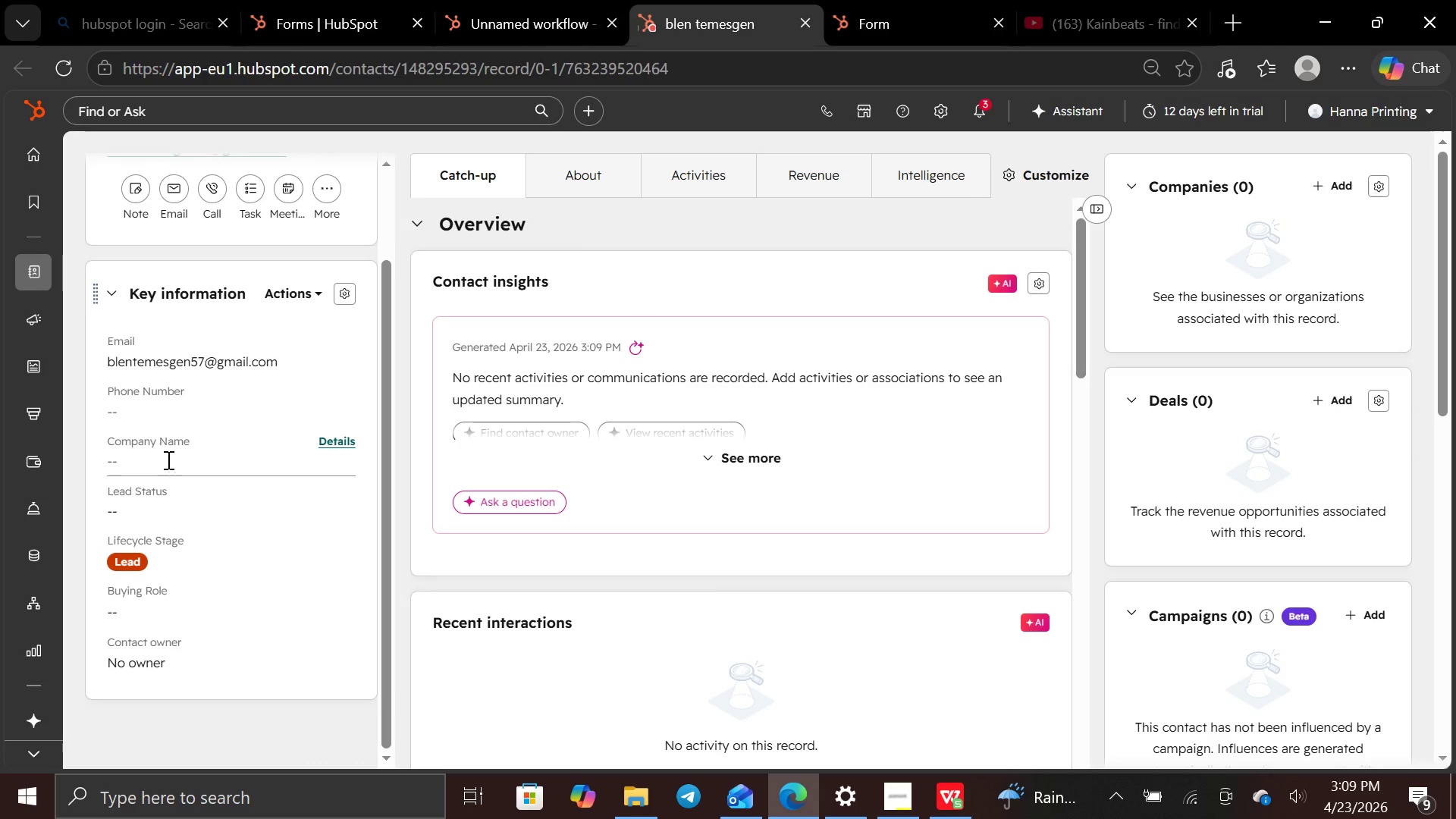 
scroll: coordinate [169, 455], scroll_direction: up, amount: 2.0
 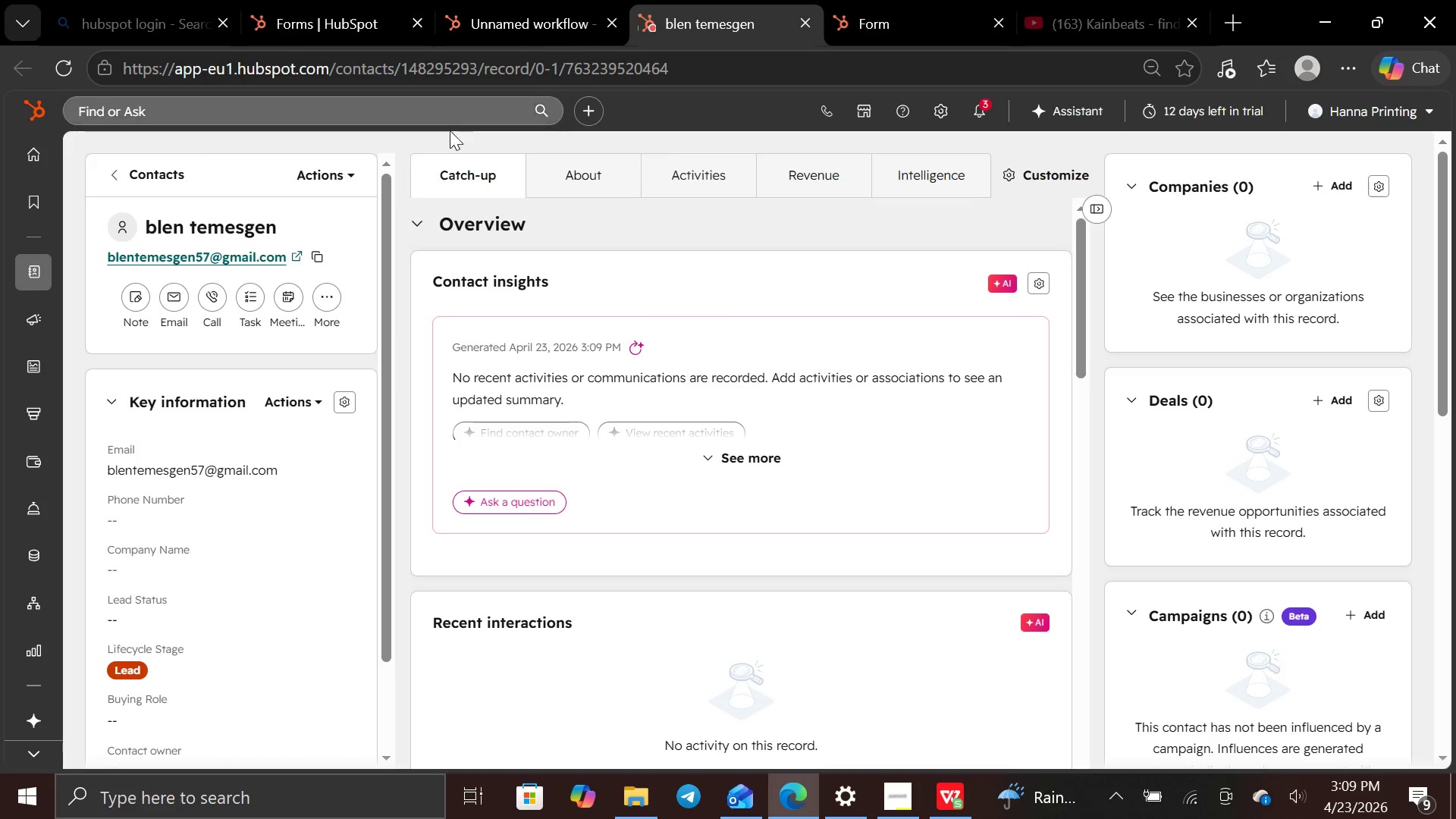 
left_click([153, 168])
 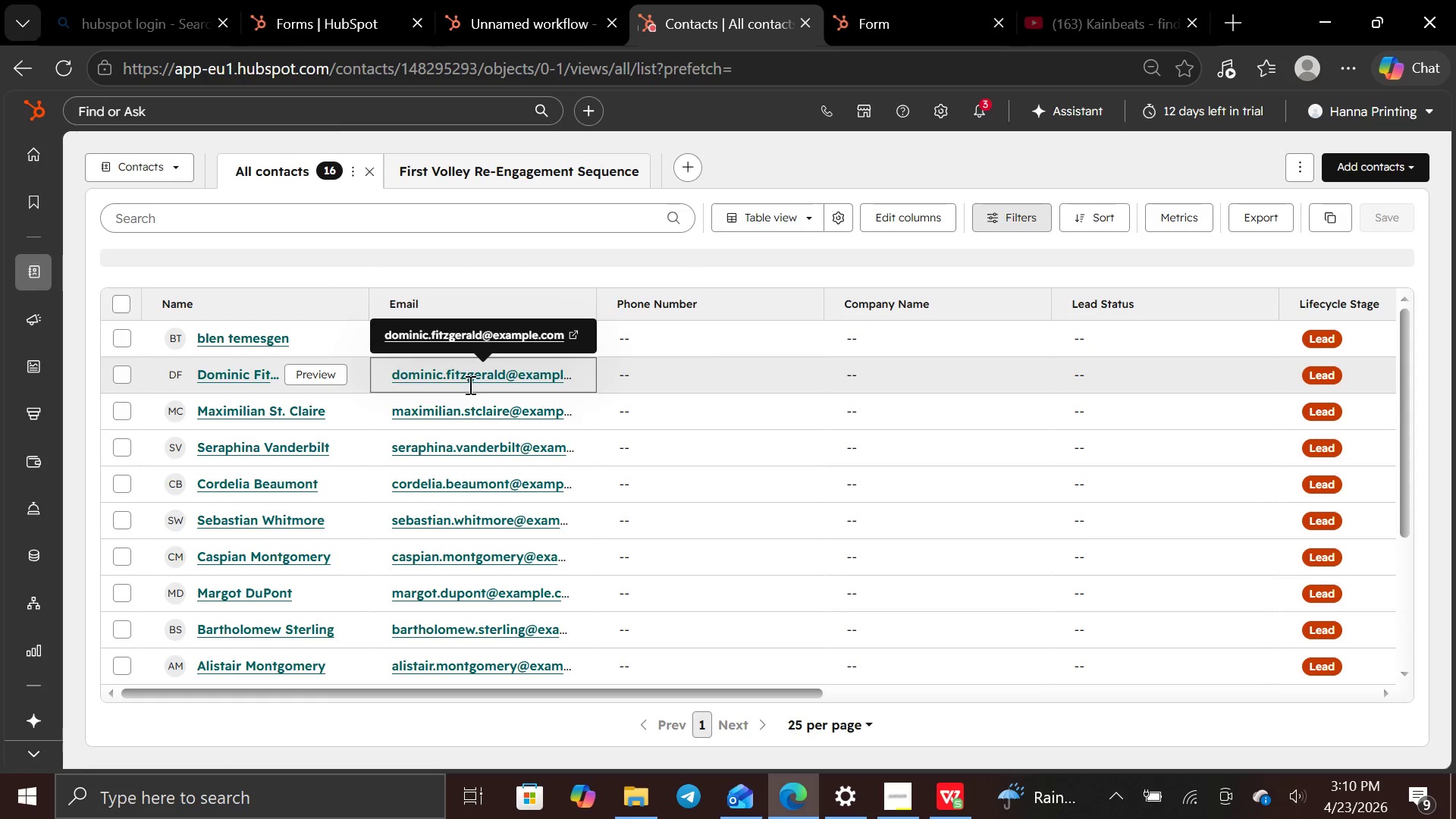 
wait(9.52)
 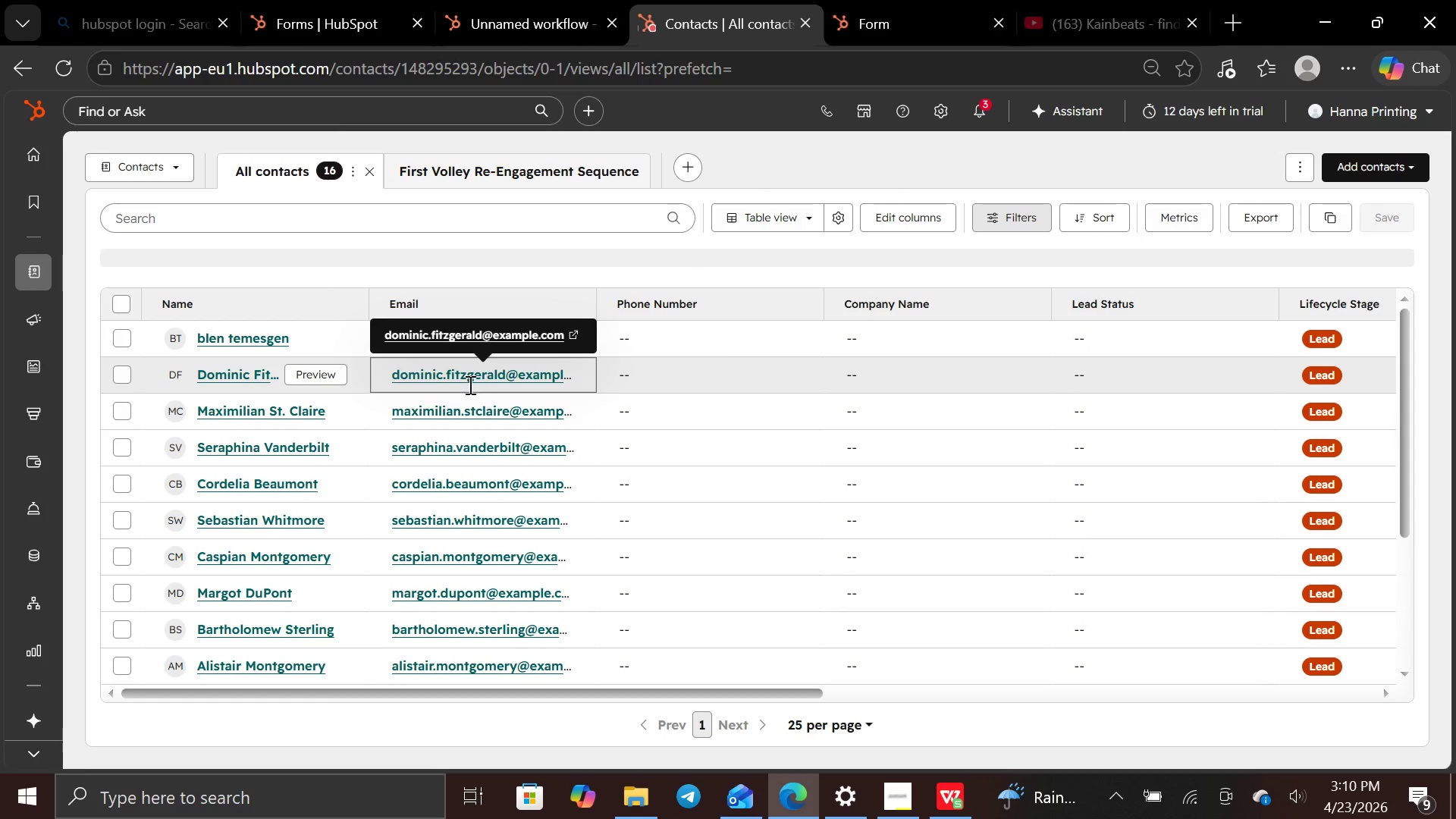 
left_click([1393, 208])
 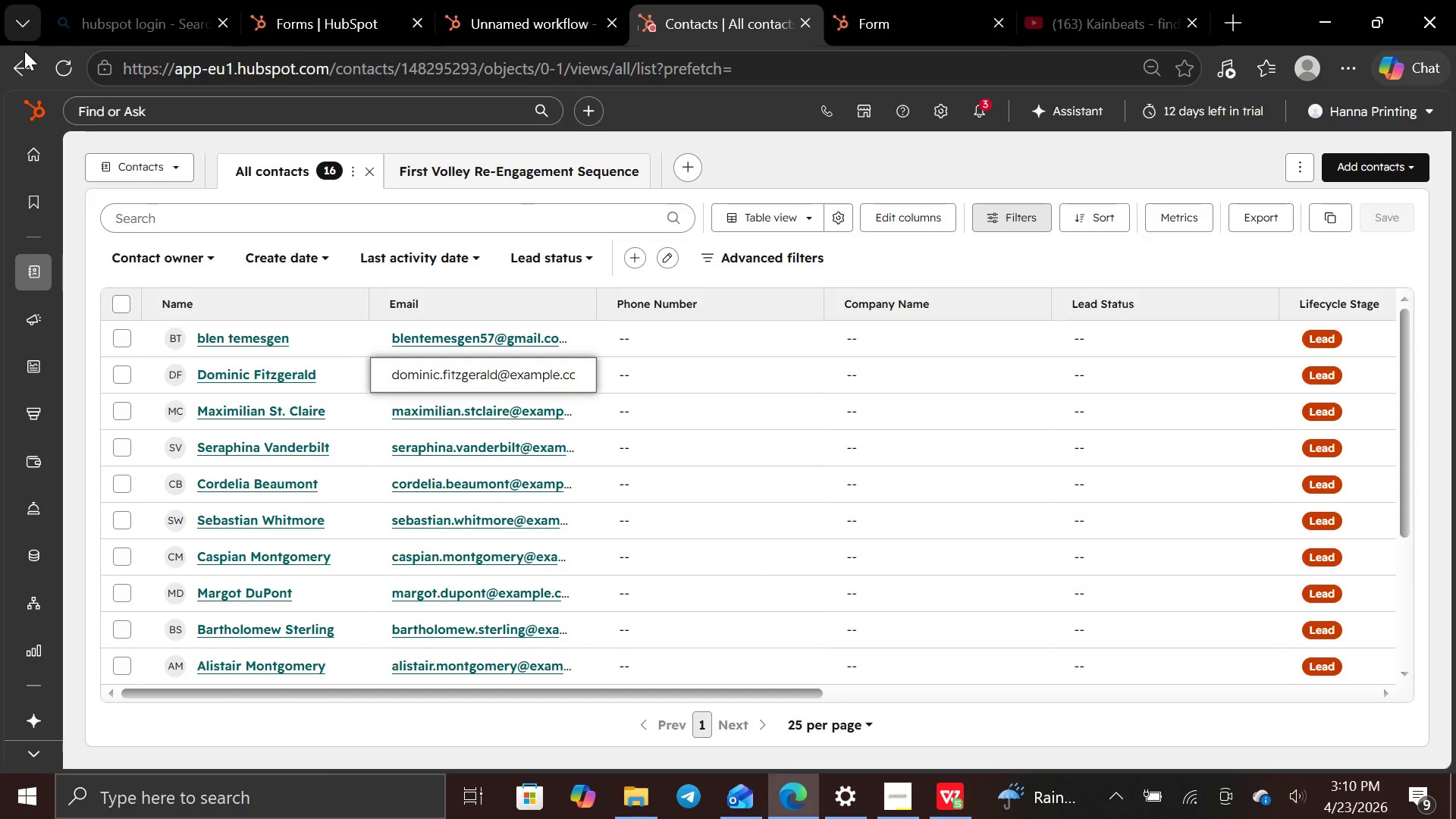 
left_click([17, 72])
 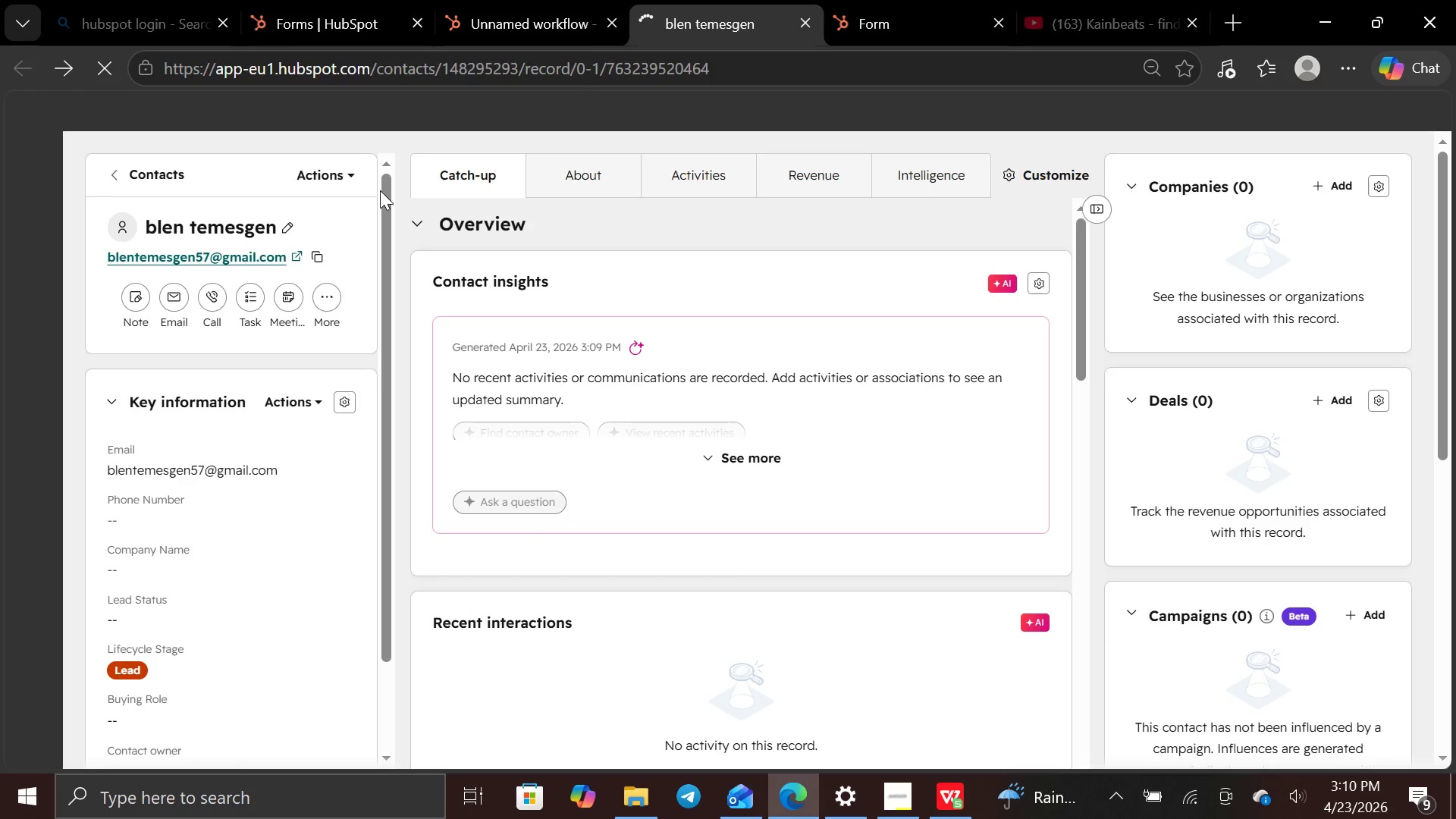 
wait(15.17)
 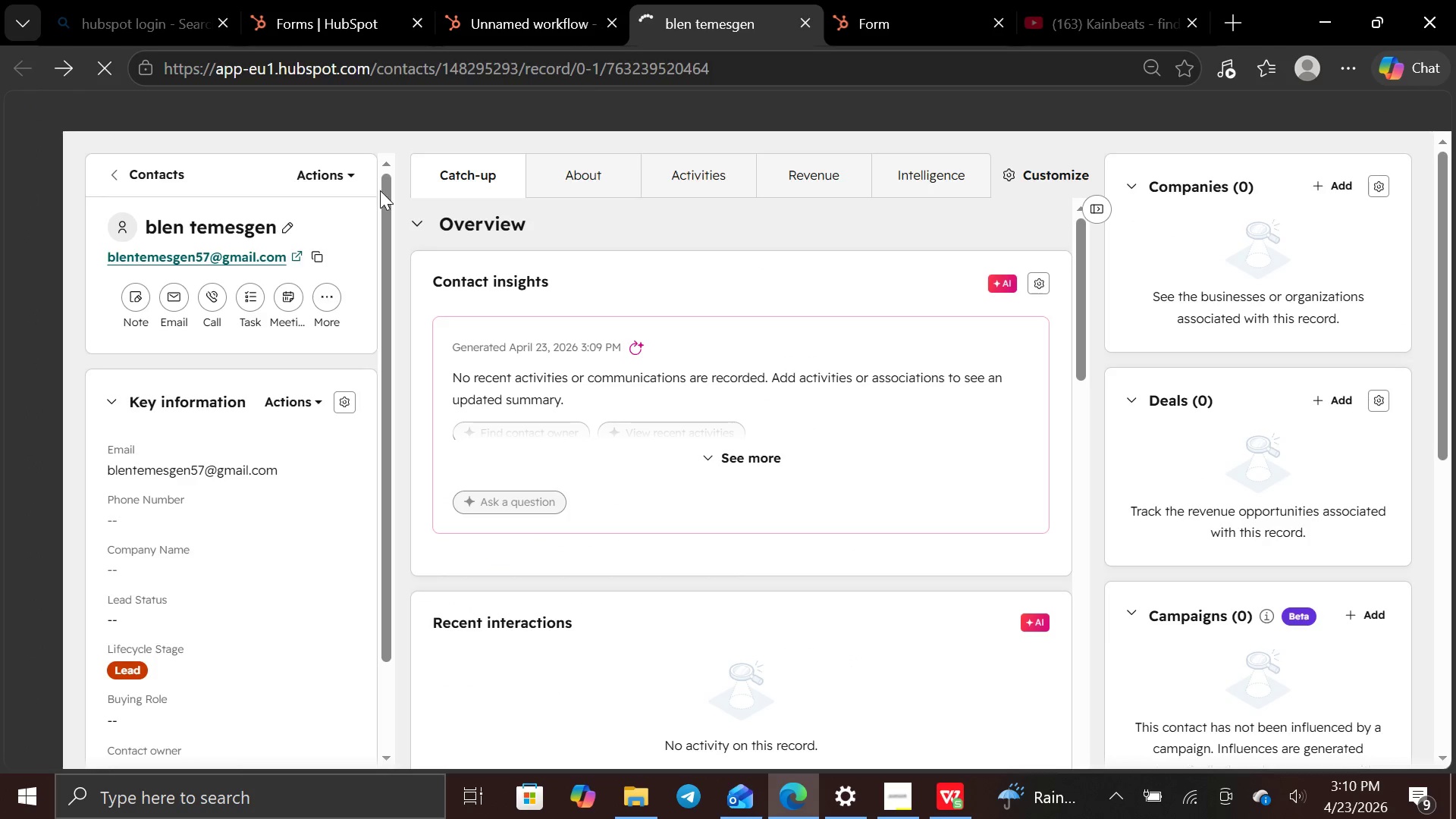 
left_click([1222, 336])
 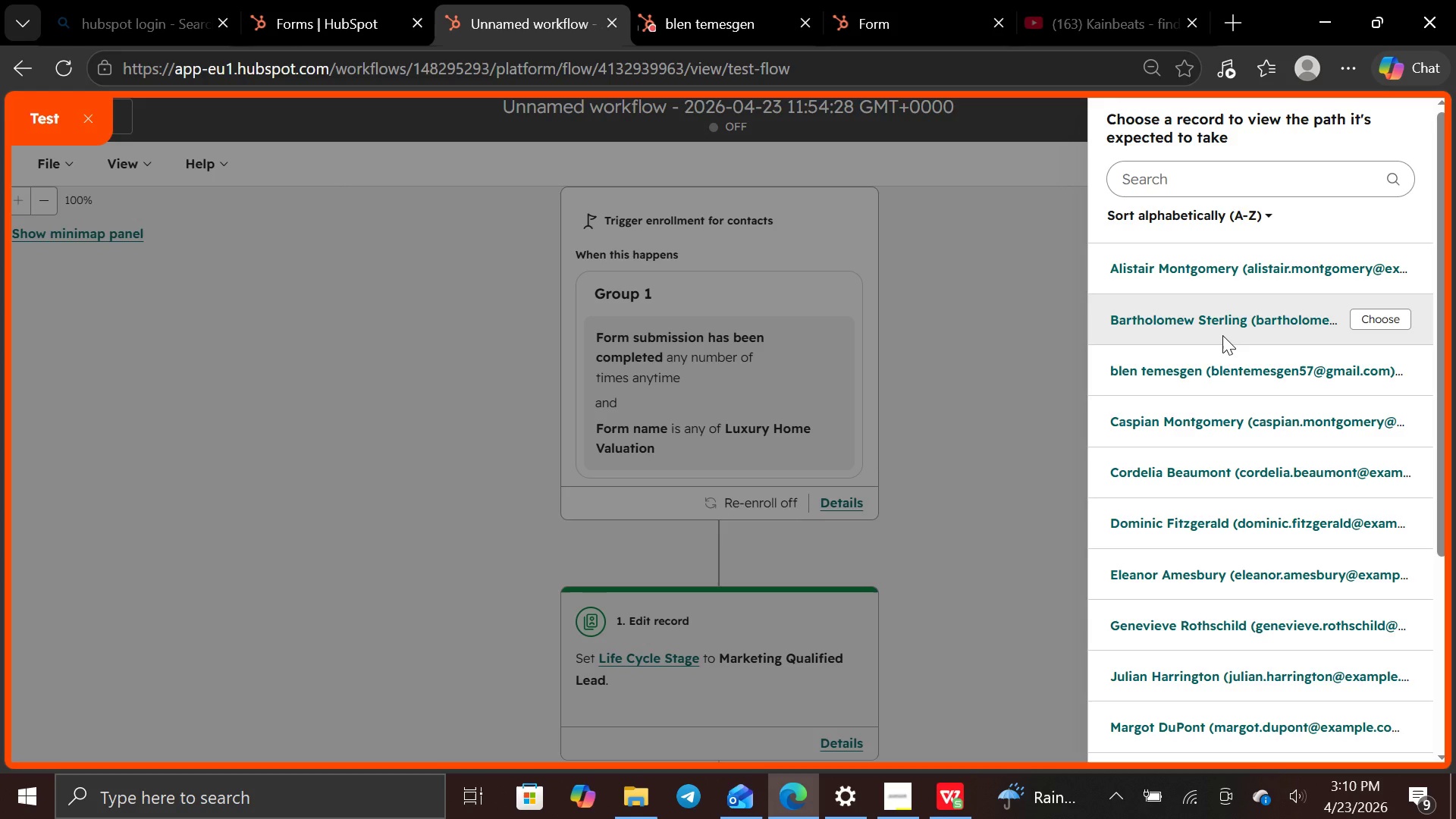 
left_click([1222, 335])
 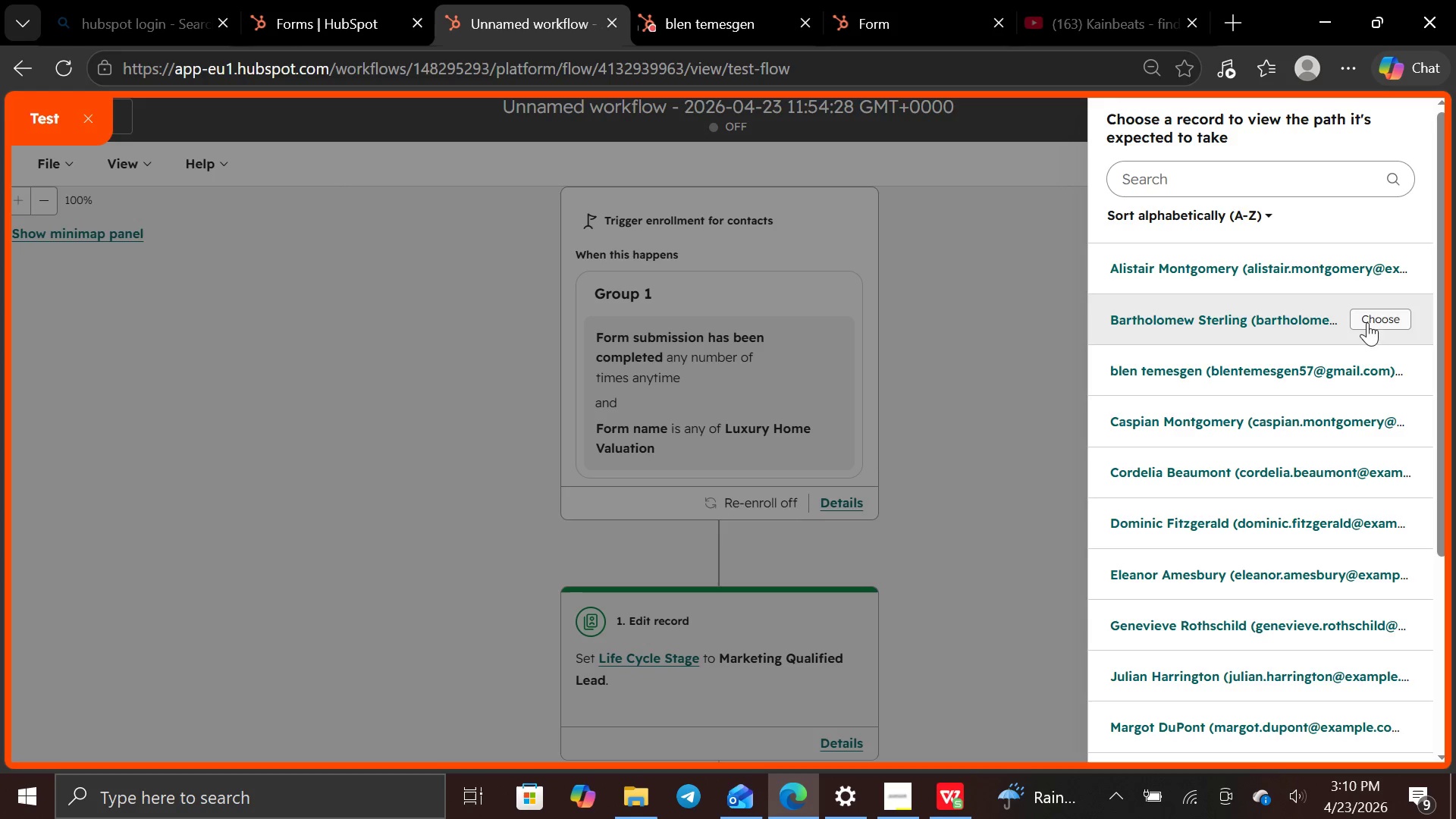 
left_click([1375, 317])
 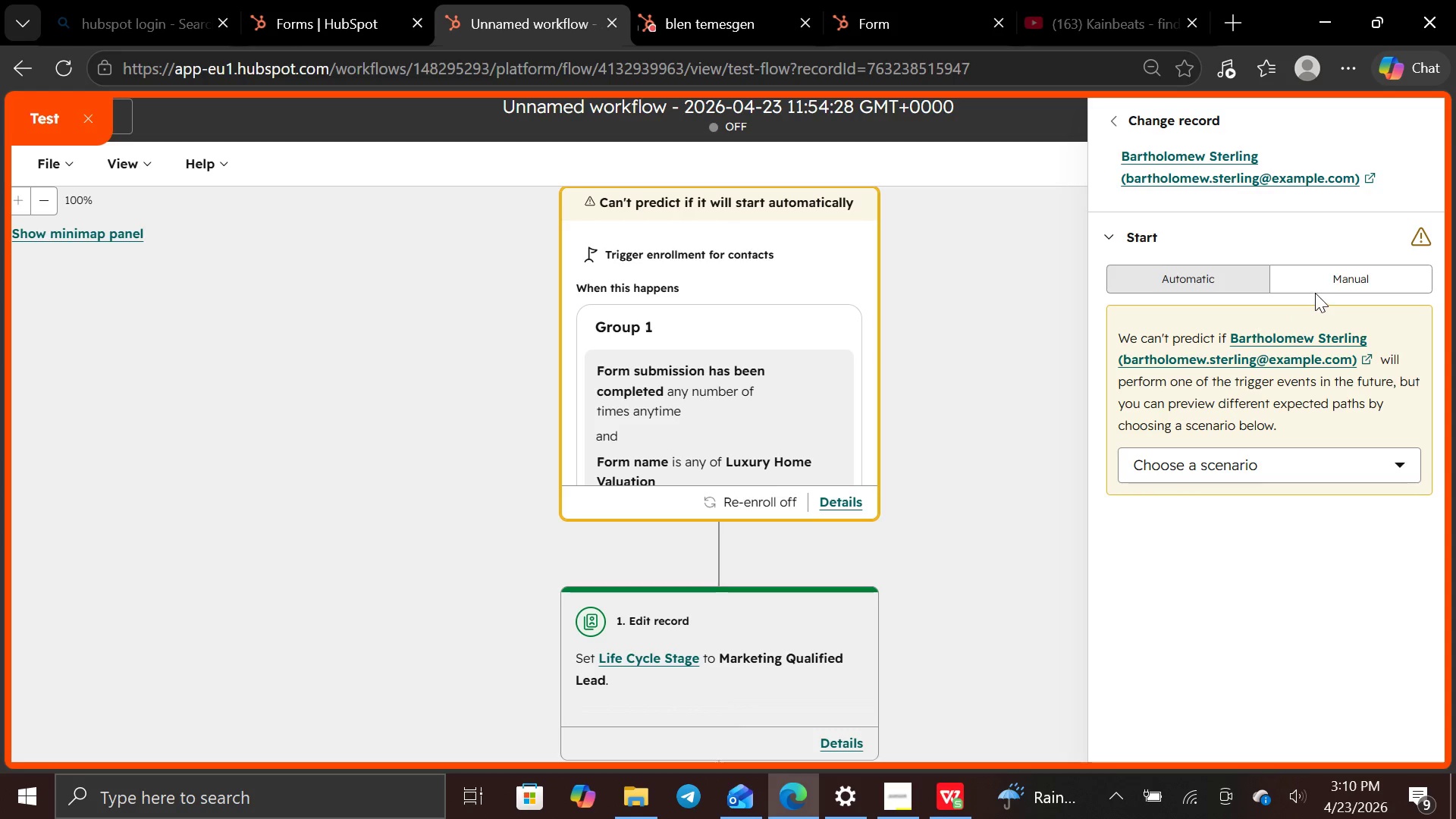 
wait(7.48)
 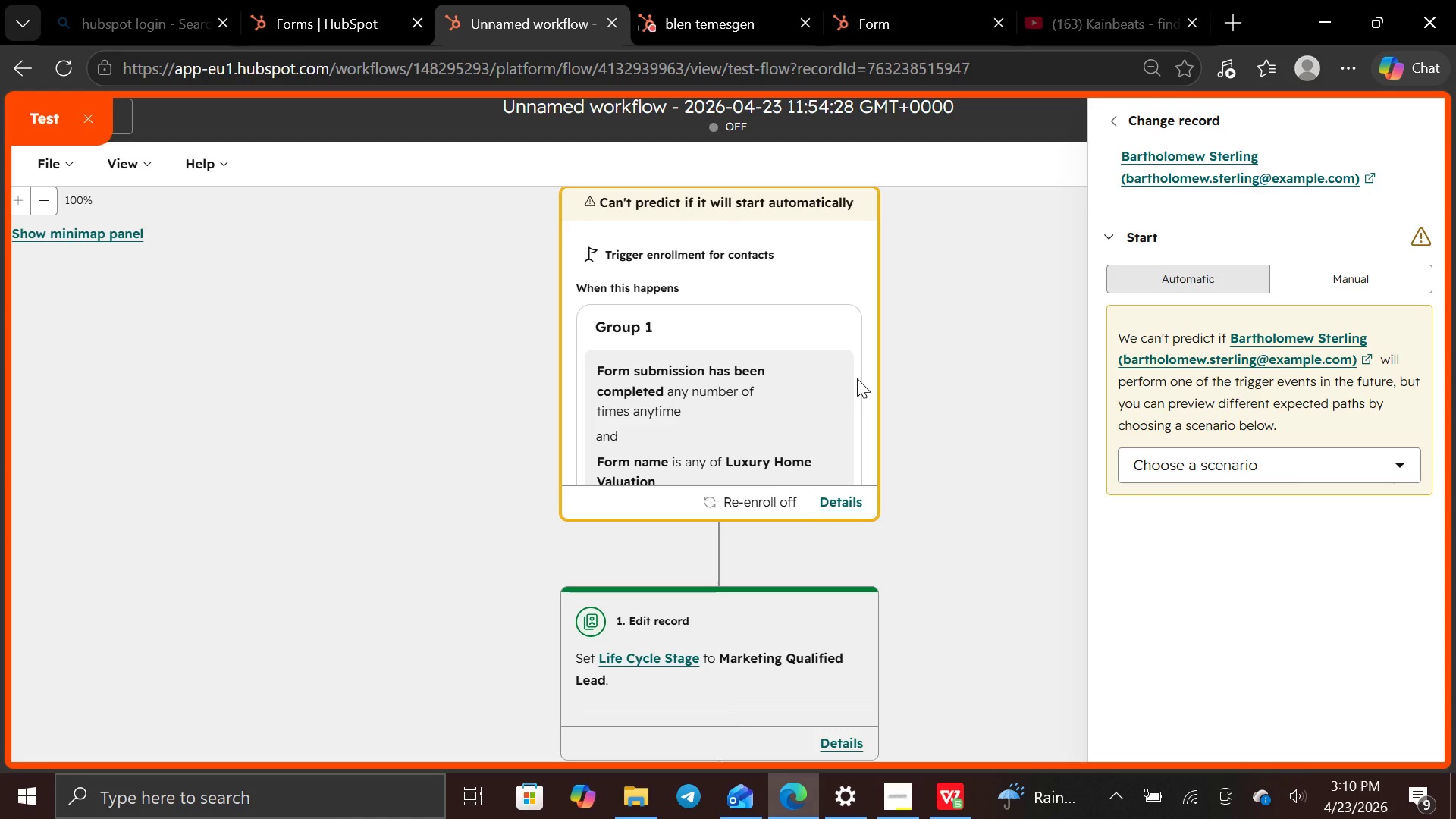 
left_click([1119, 118])
 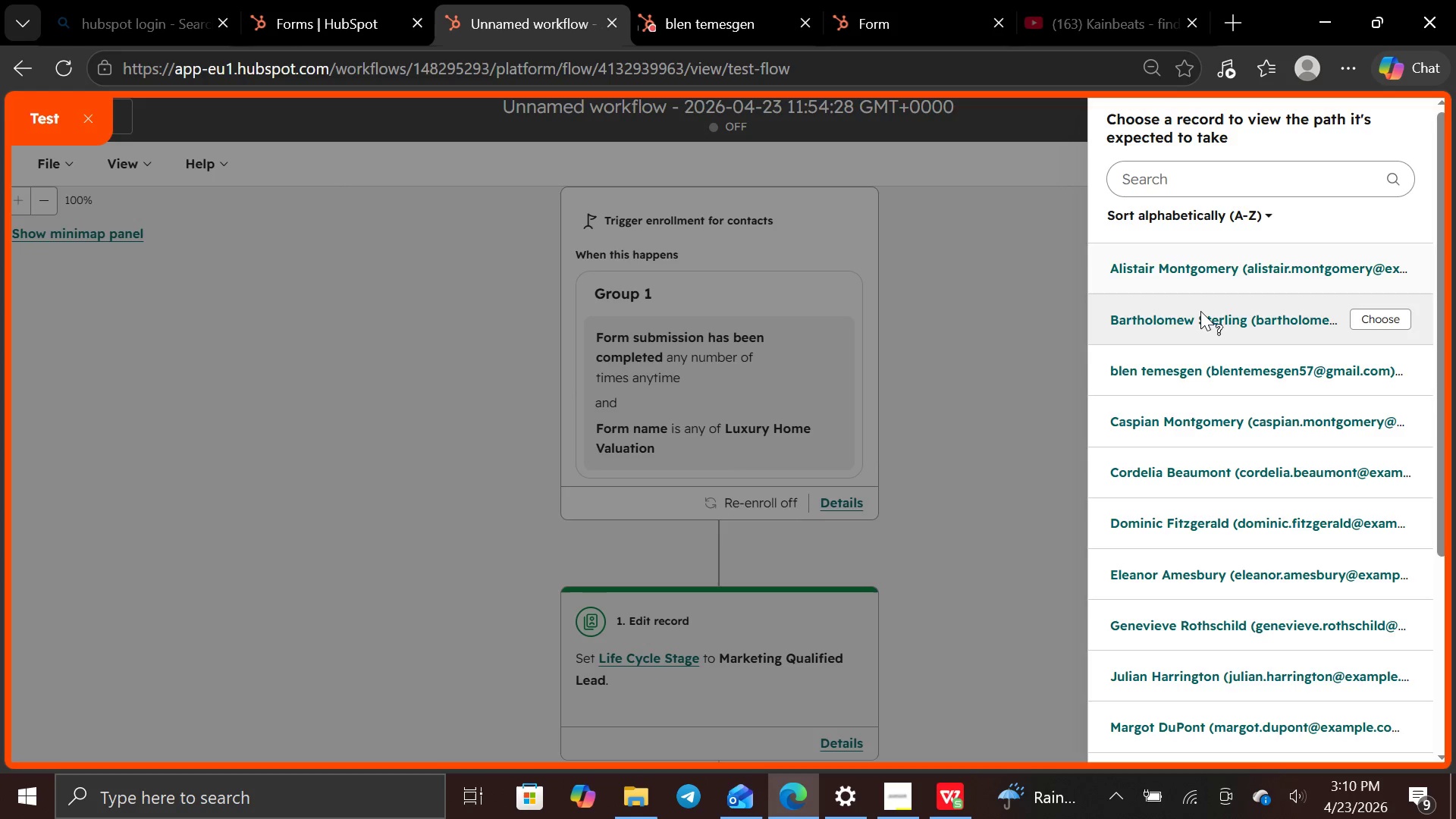 
left_click([1200, 312])
 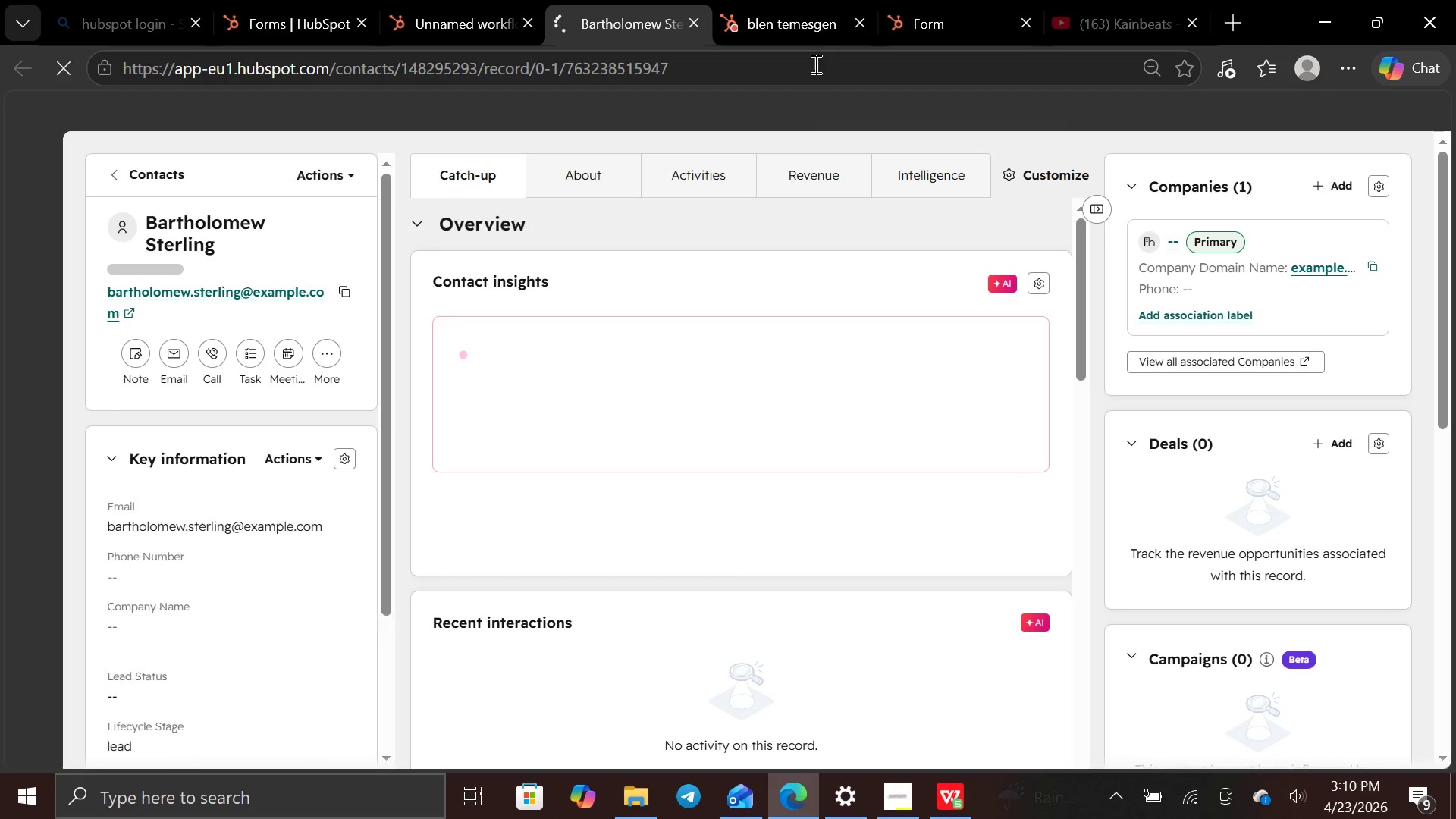 
left_click([860, 22])
 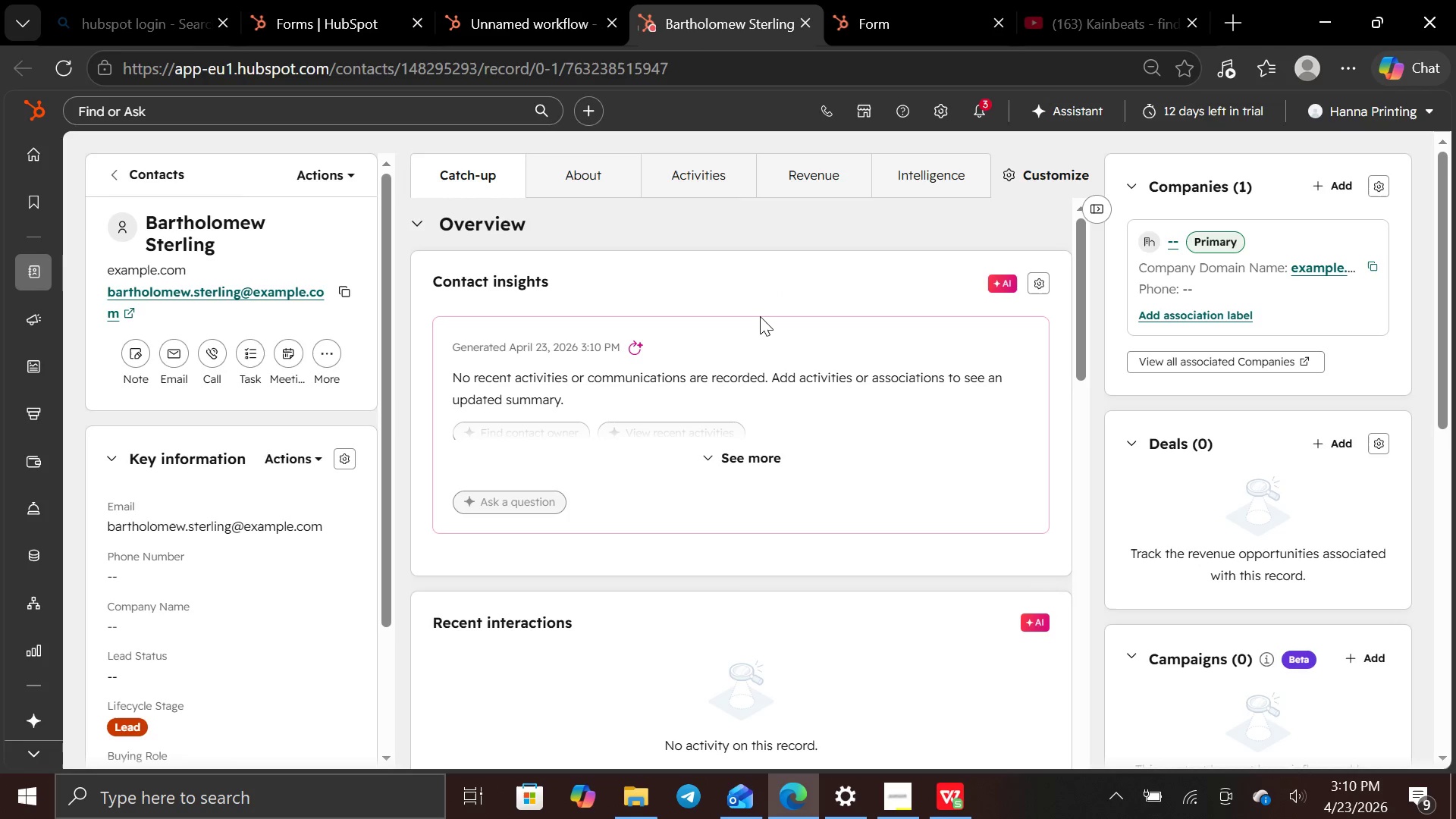 
scroll: coordinate [760, 316], scroll_direction: none, amount: 0.0
 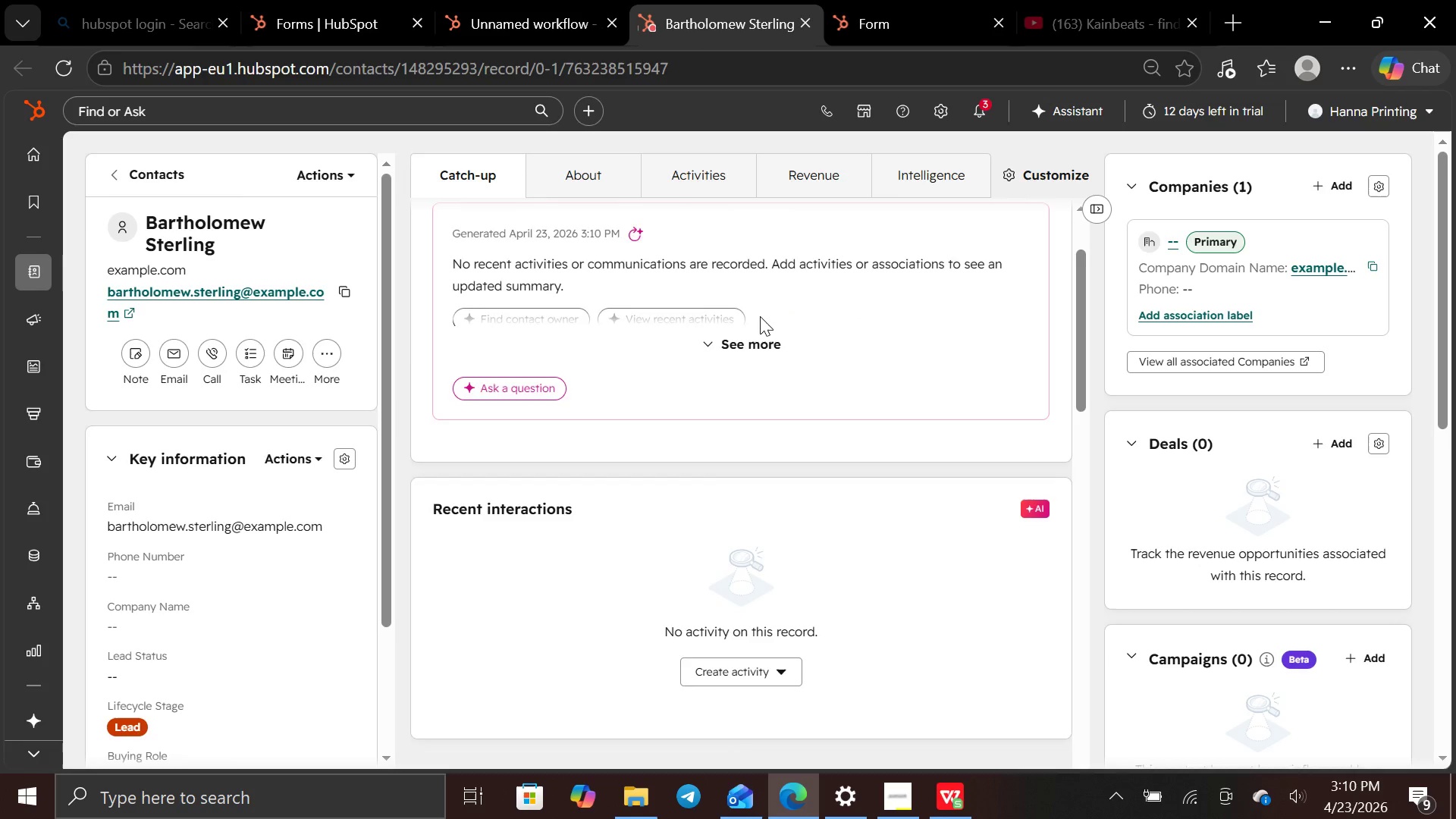 
scroll: coordinate [1261, 450], scroll_direction: down, amount: 15.0
 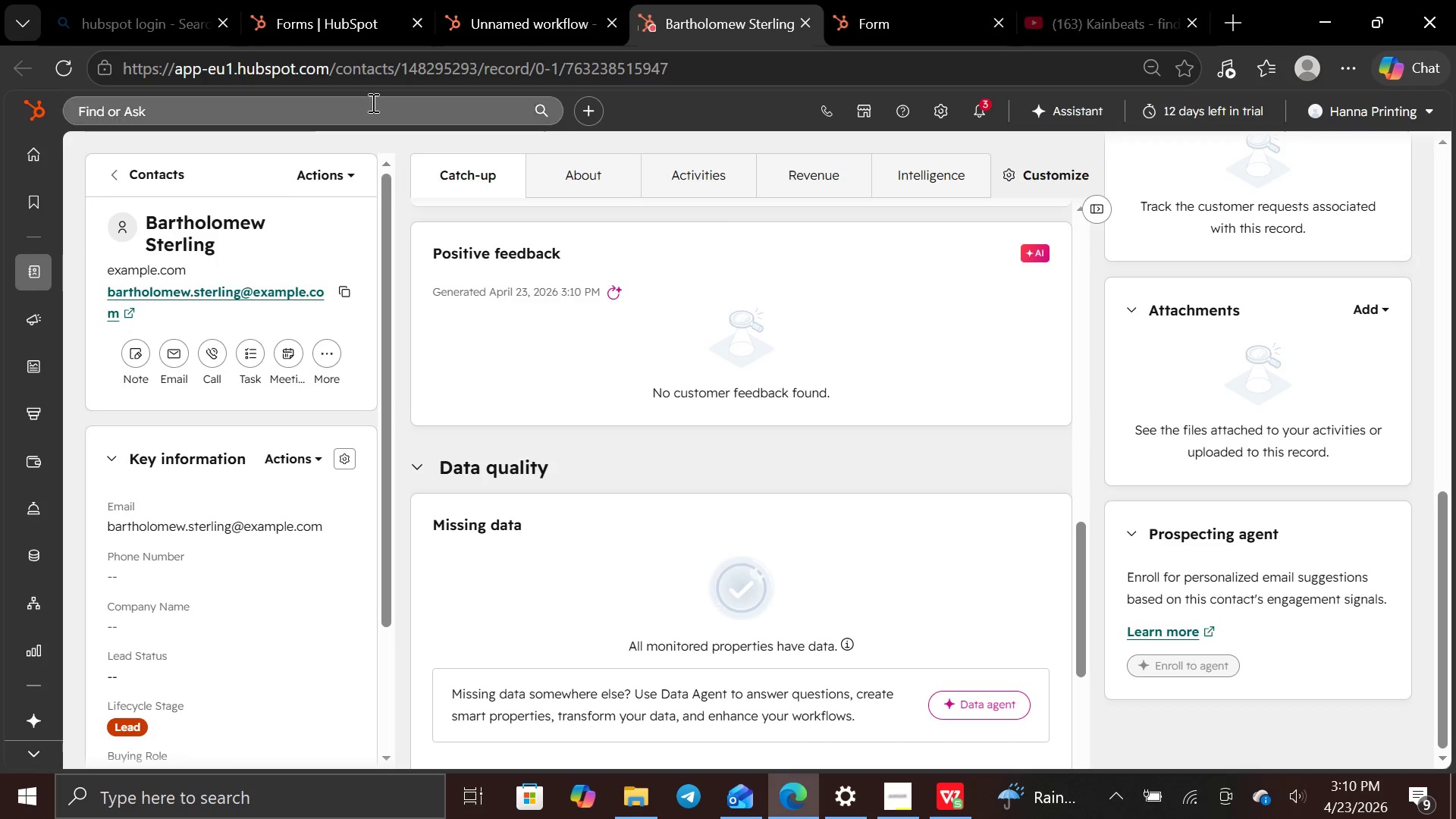 
left_click([531, 13])
 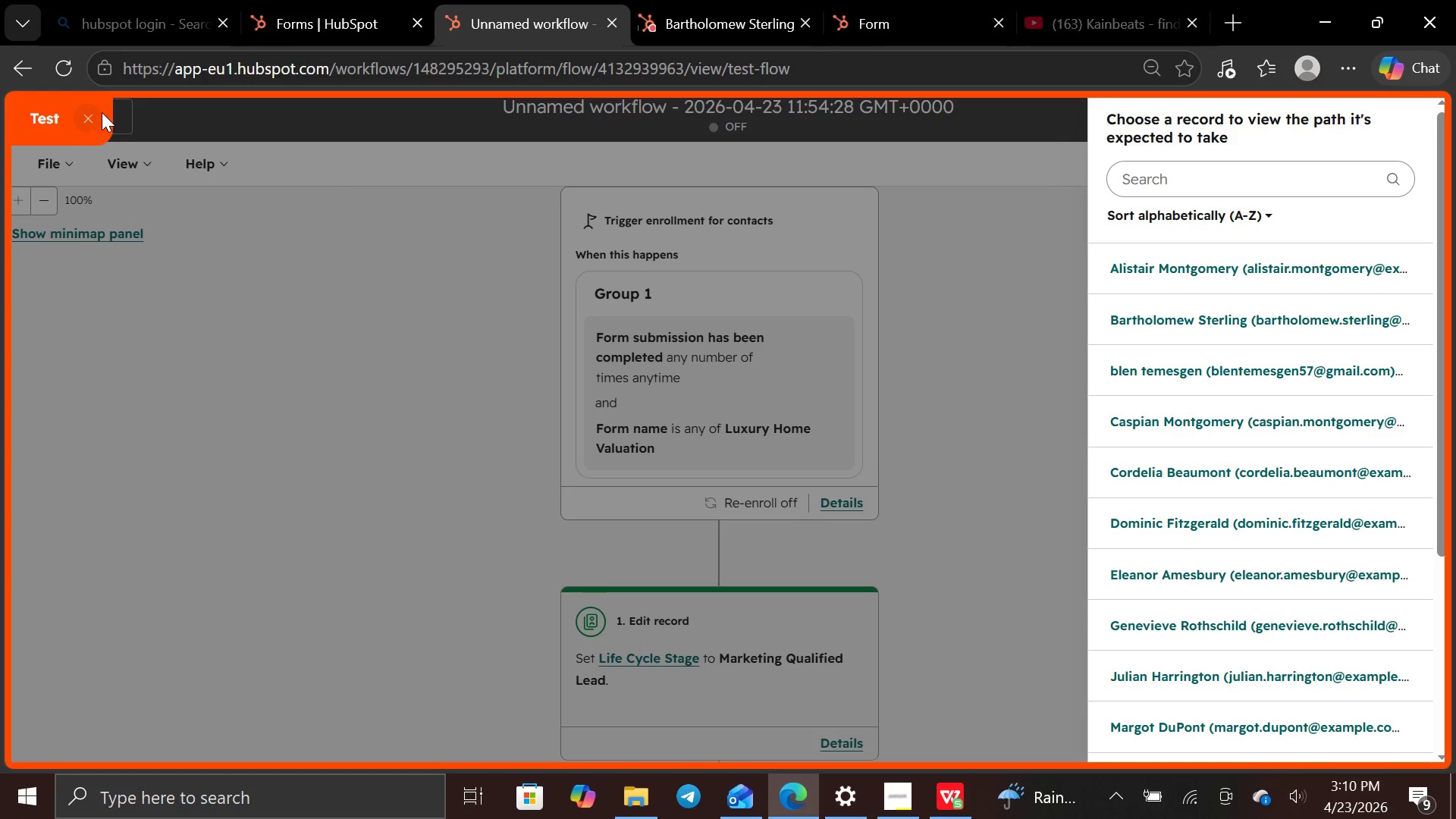 
left_click([95, 118])
 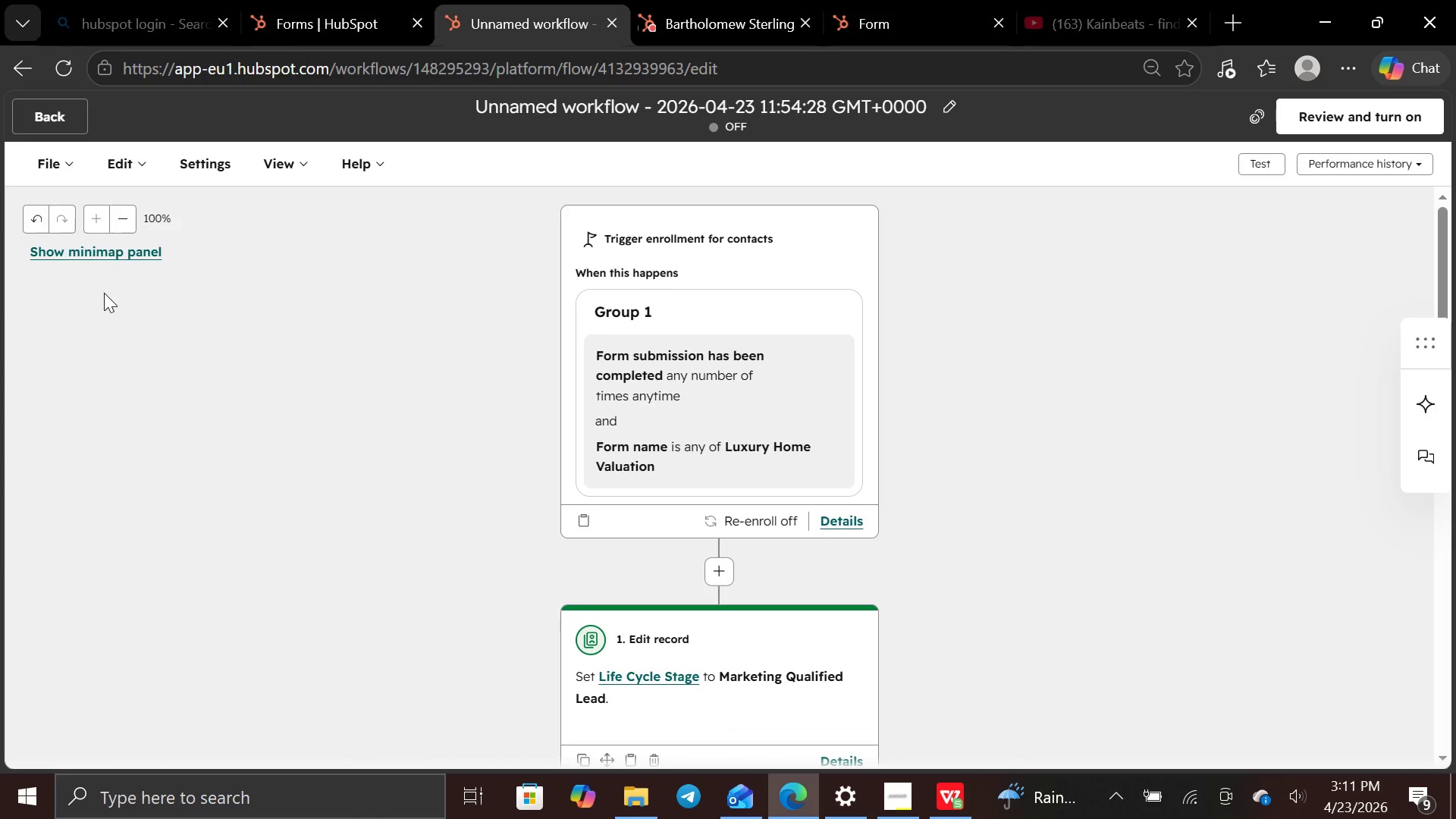 
wait(7.52)
 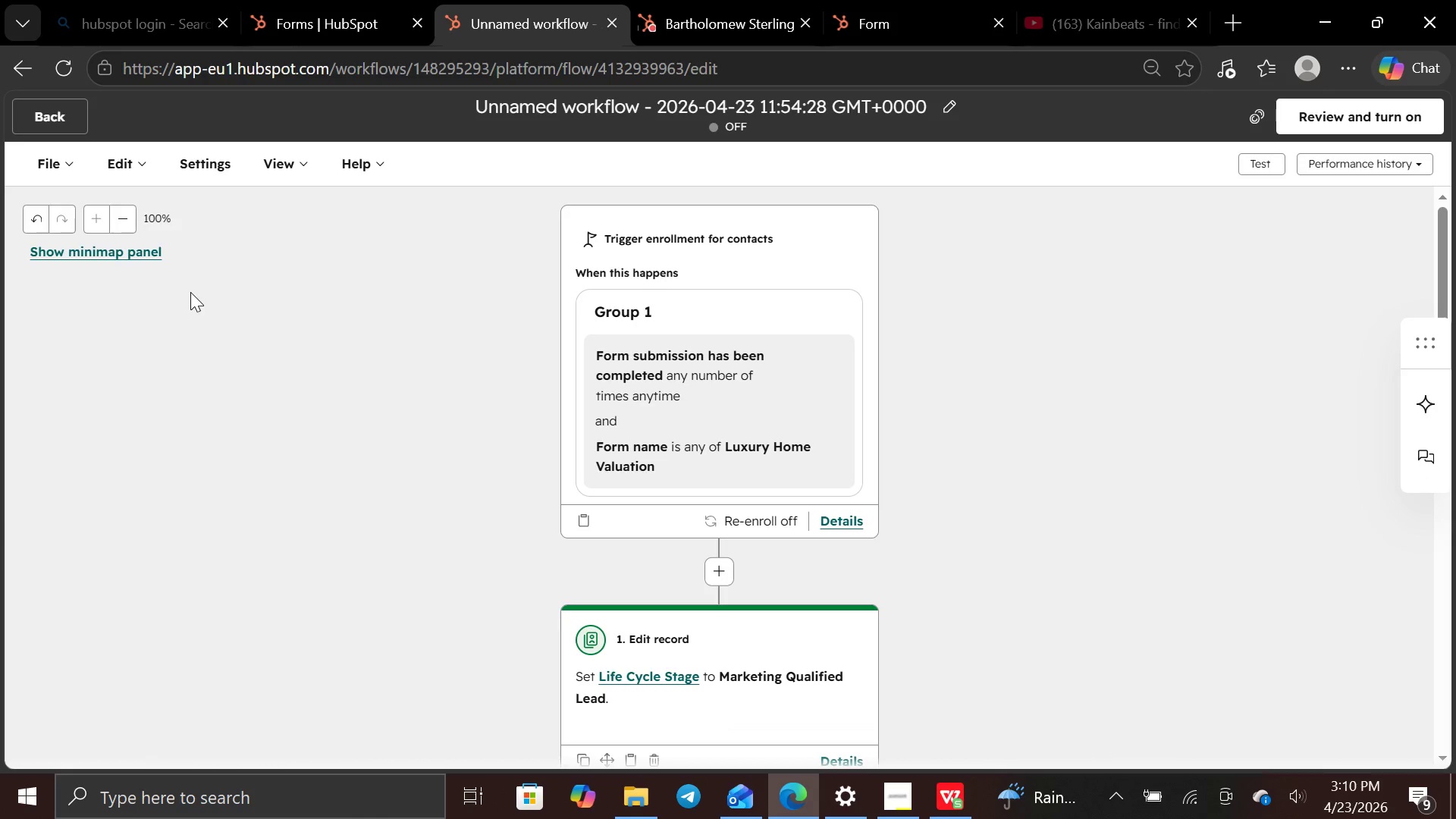 
left_click([30, 110])
 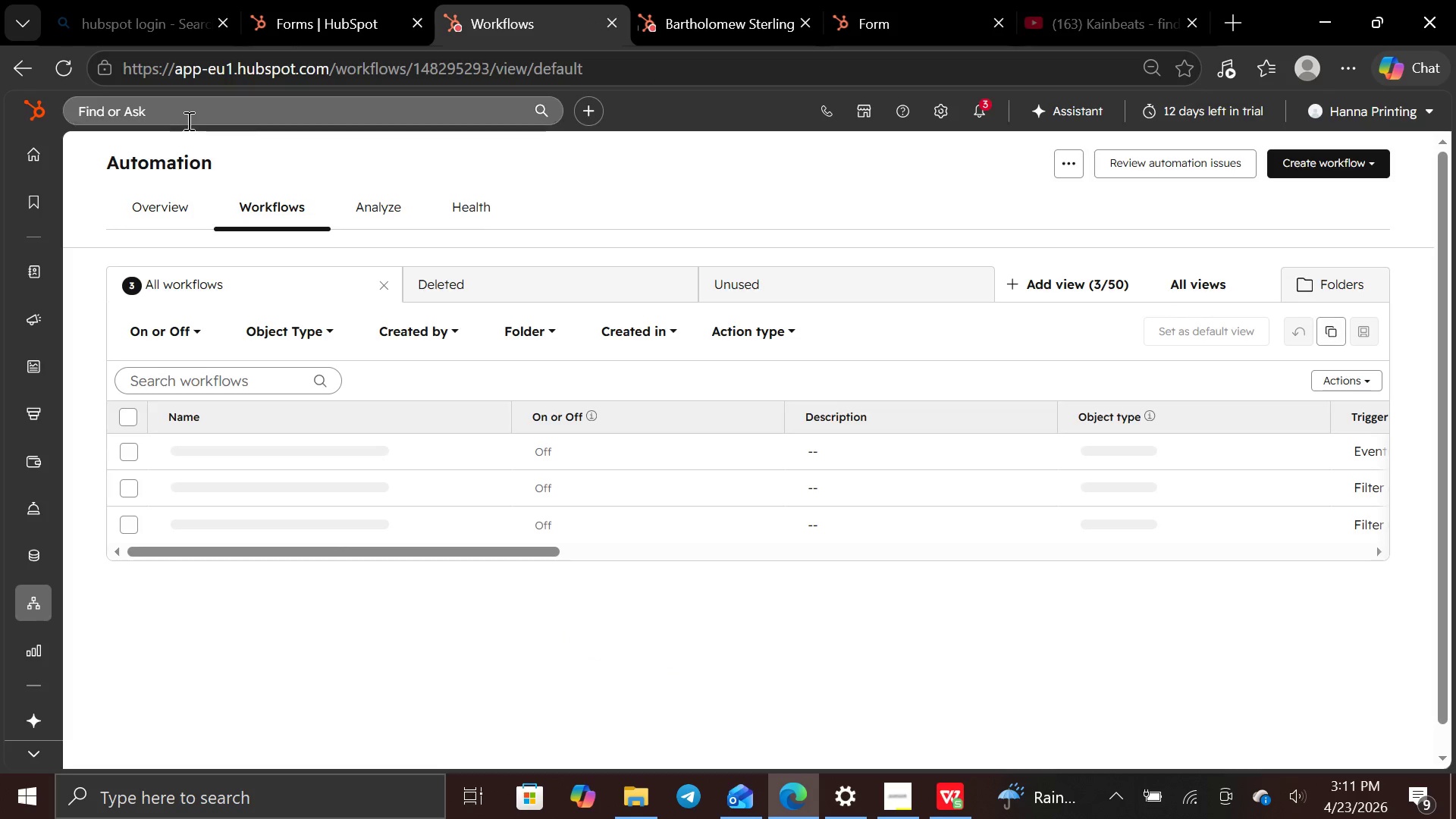 
left_click([197, 116])
 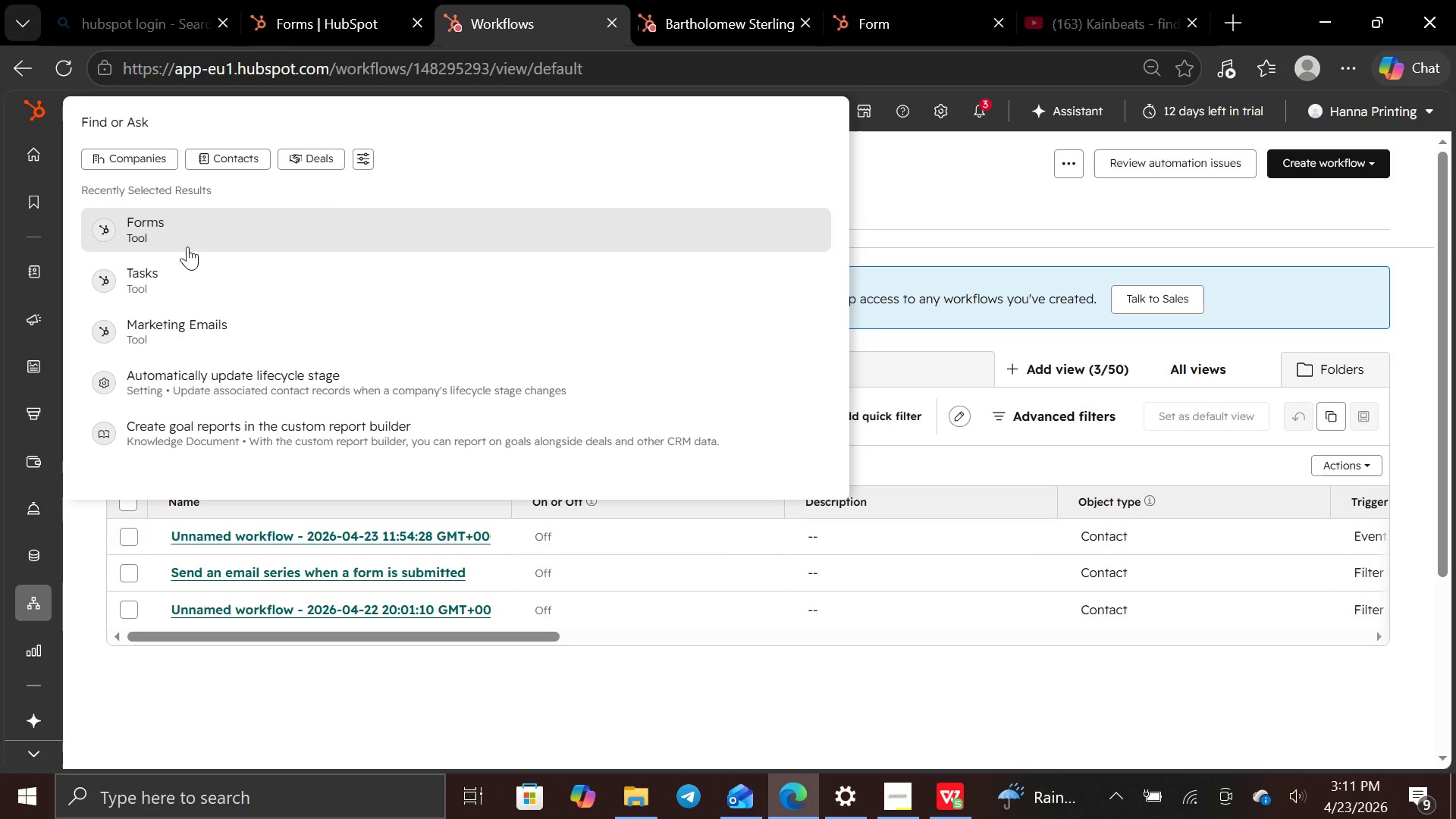 
left_click([188, 268])
 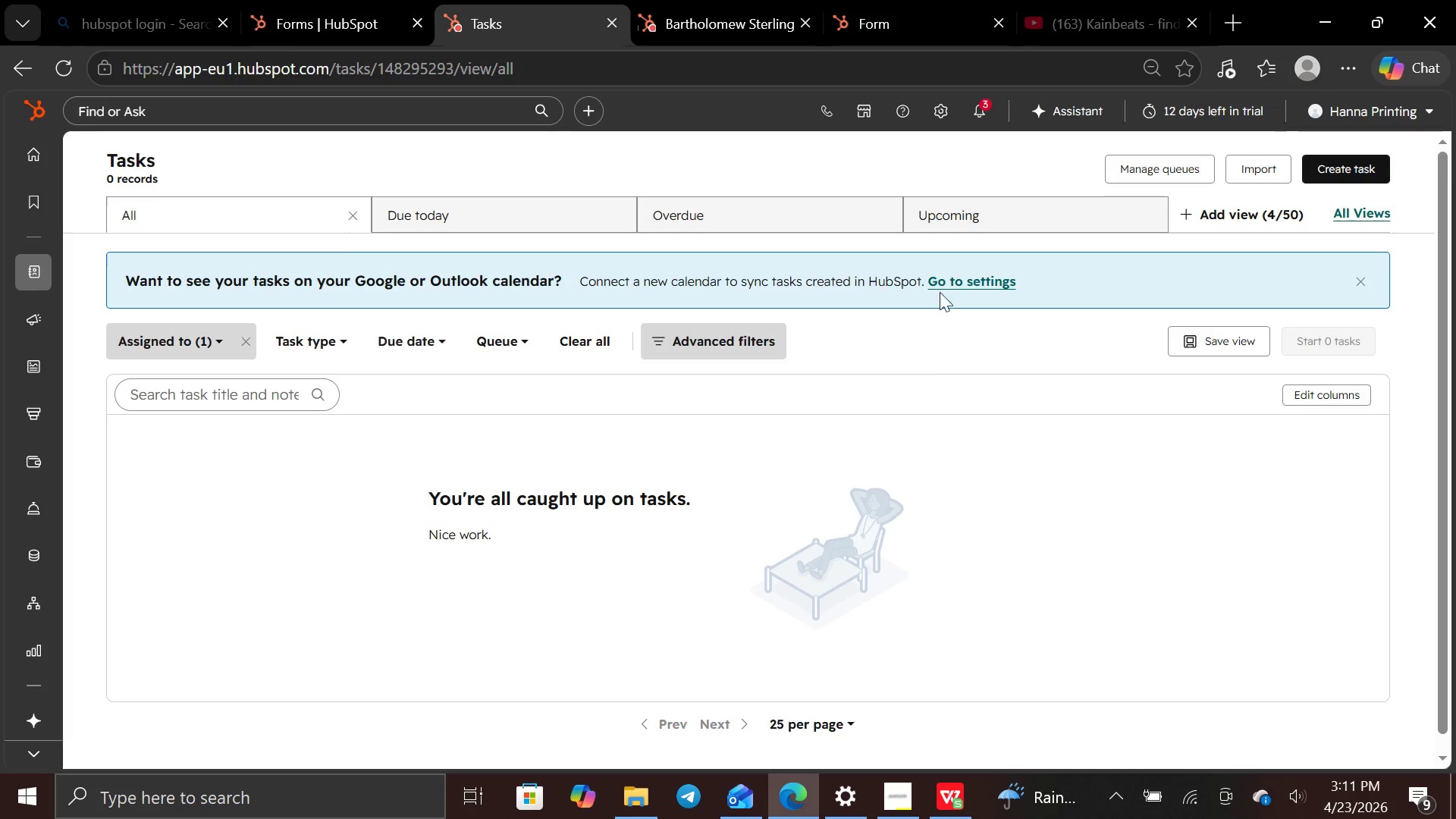 
left_click([962, 217])
 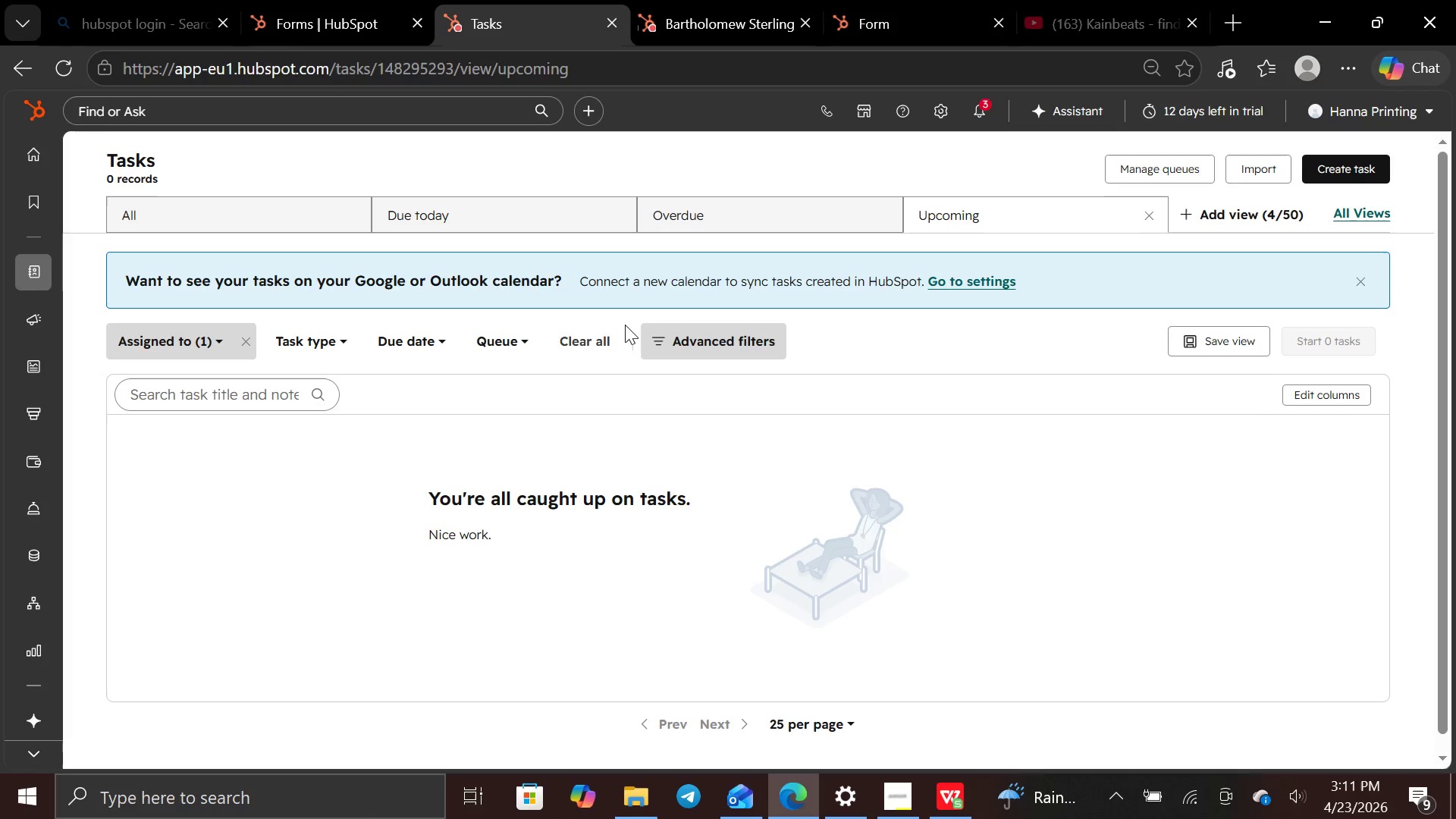 
left_click([723, 337])
 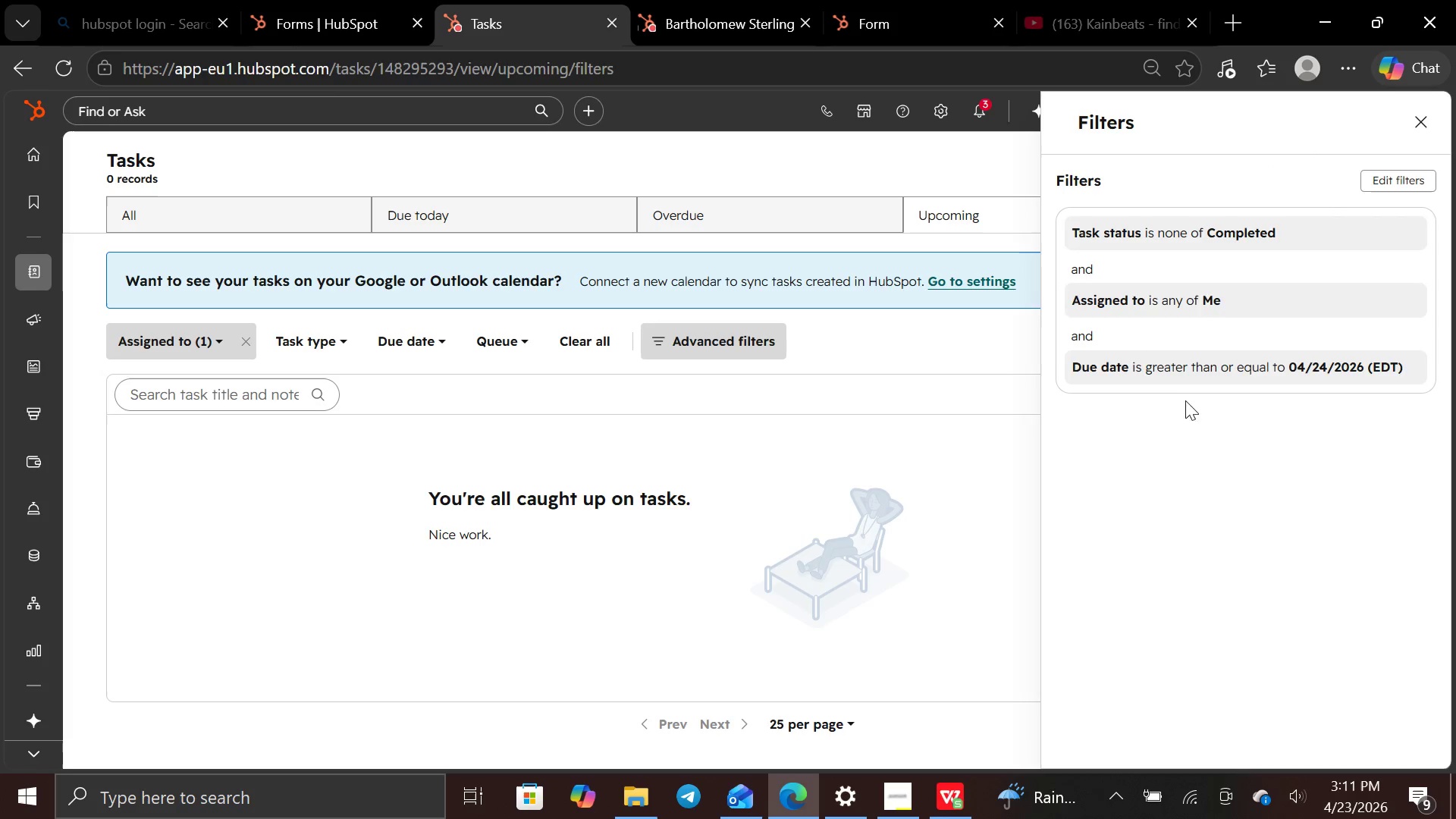 
wait(10.88)
 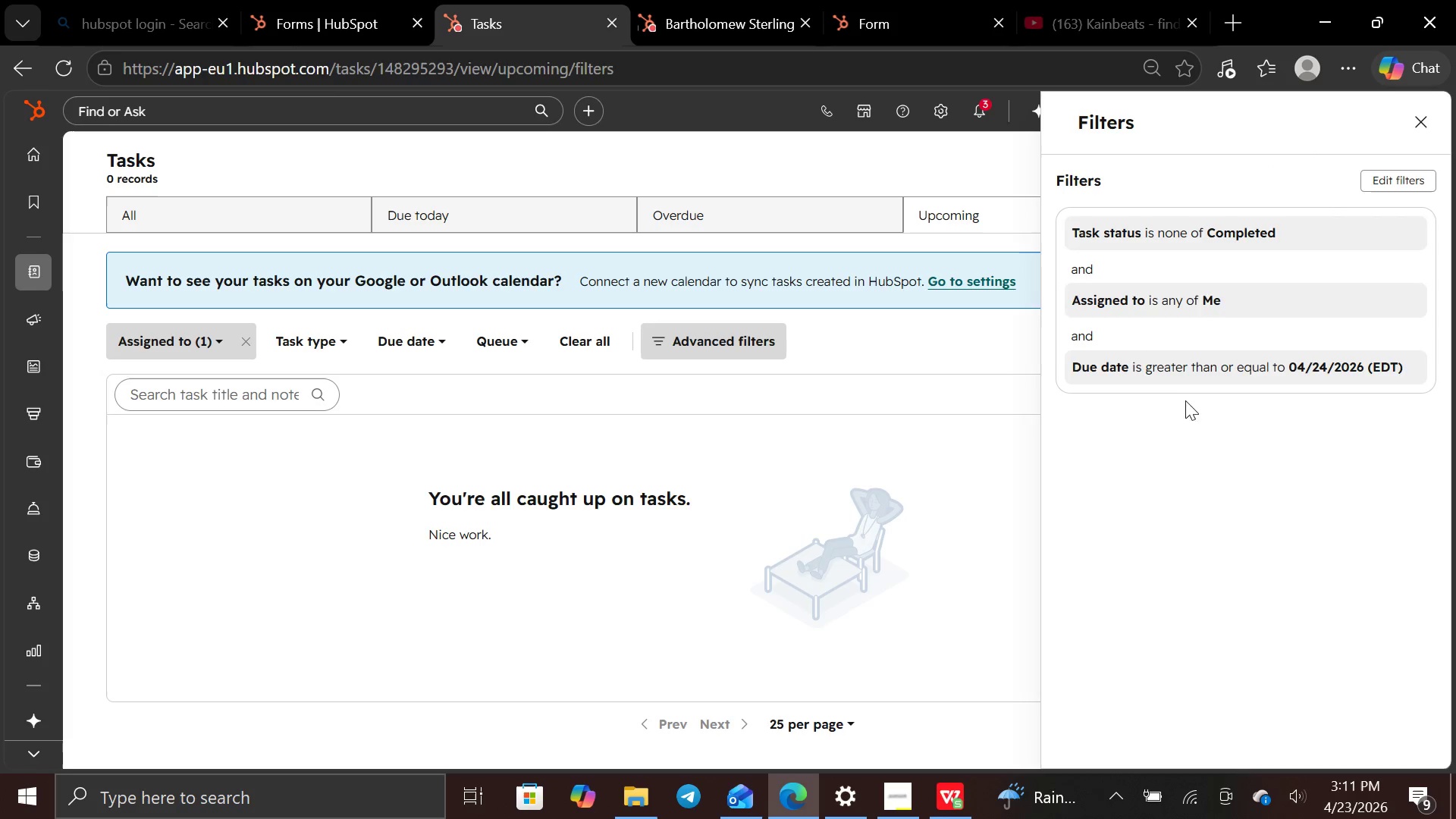 
left_click([1407, 362])
 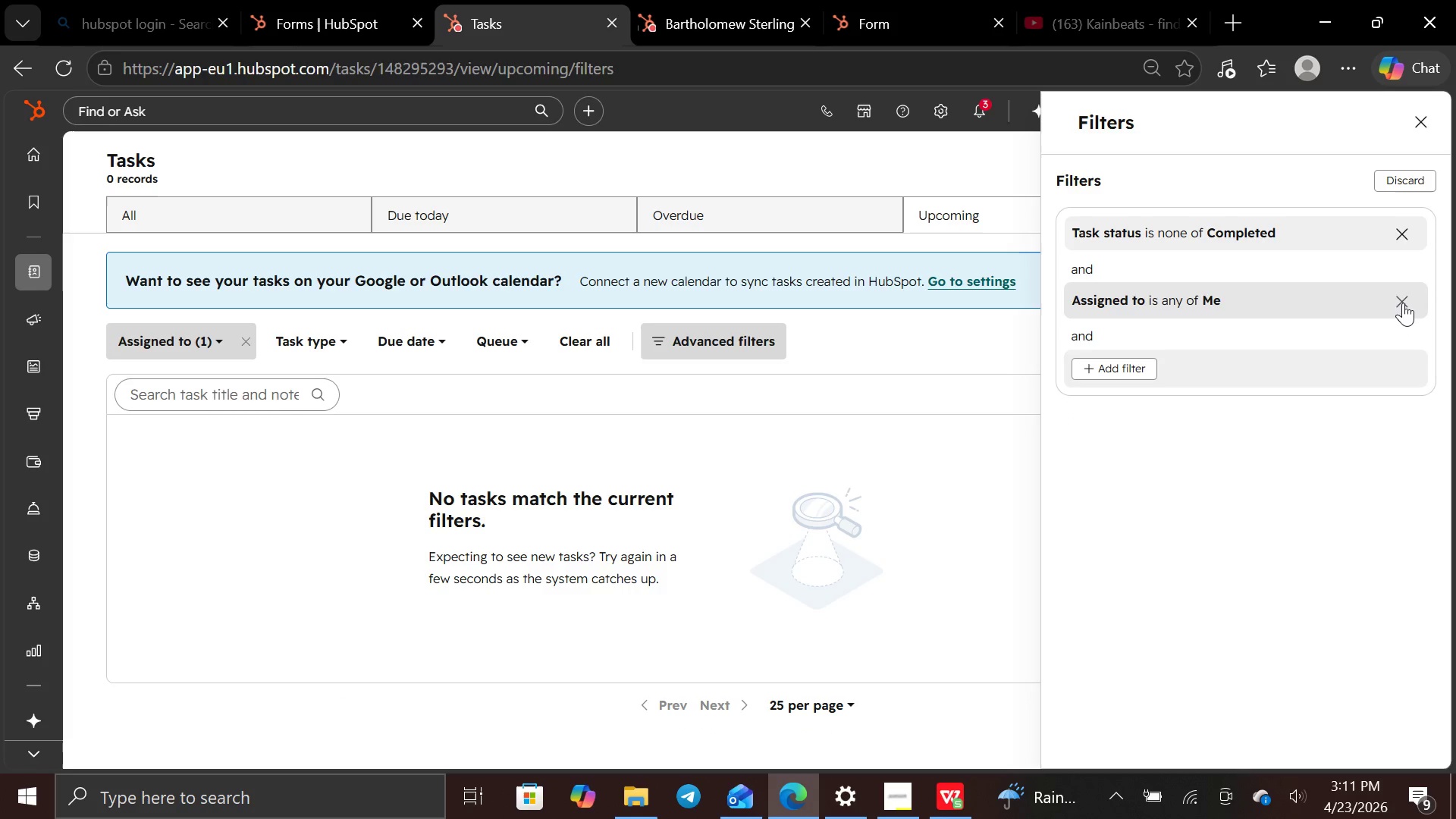 
left_click([1403, 303])
 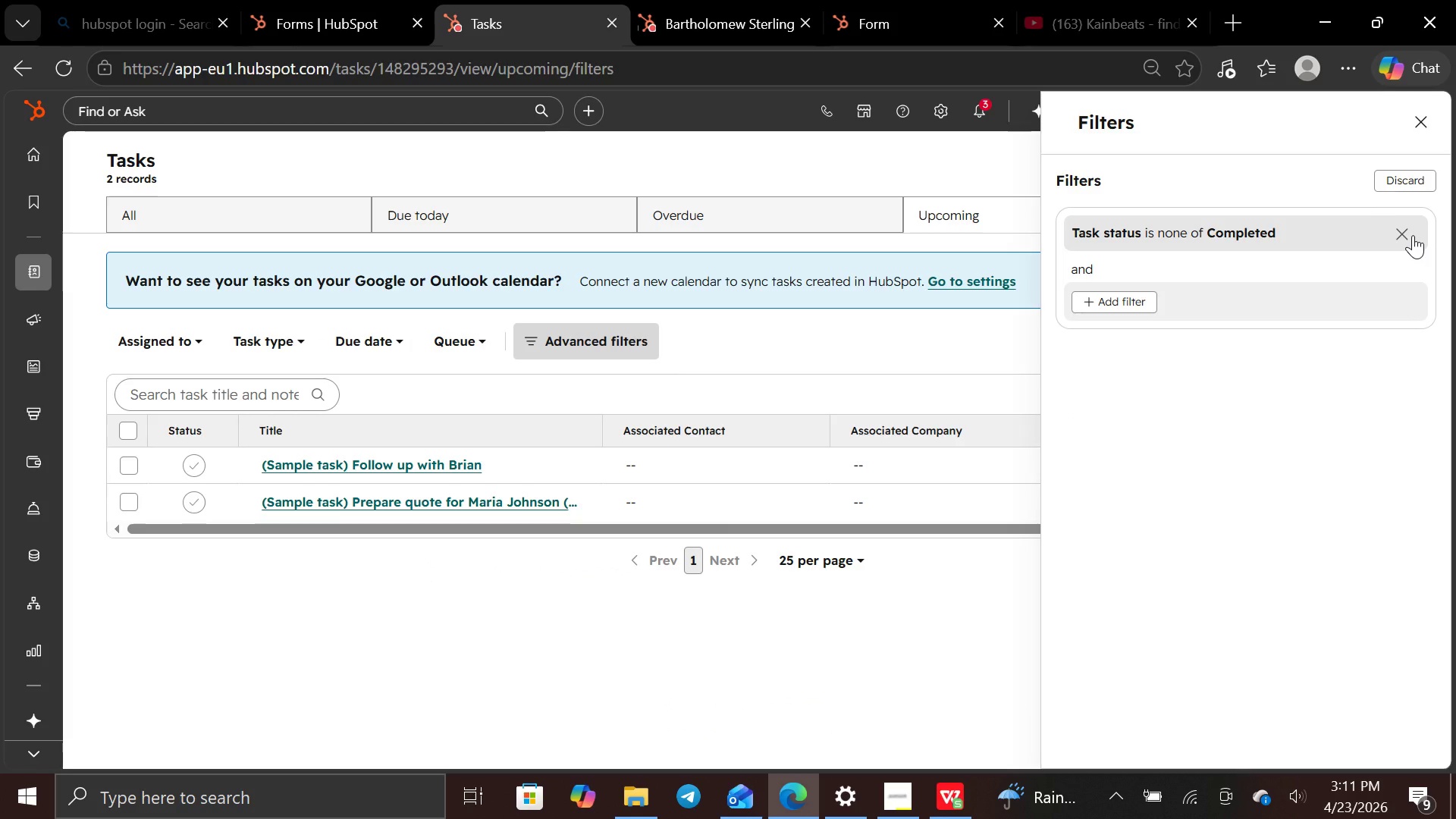 
wait(5.77)
 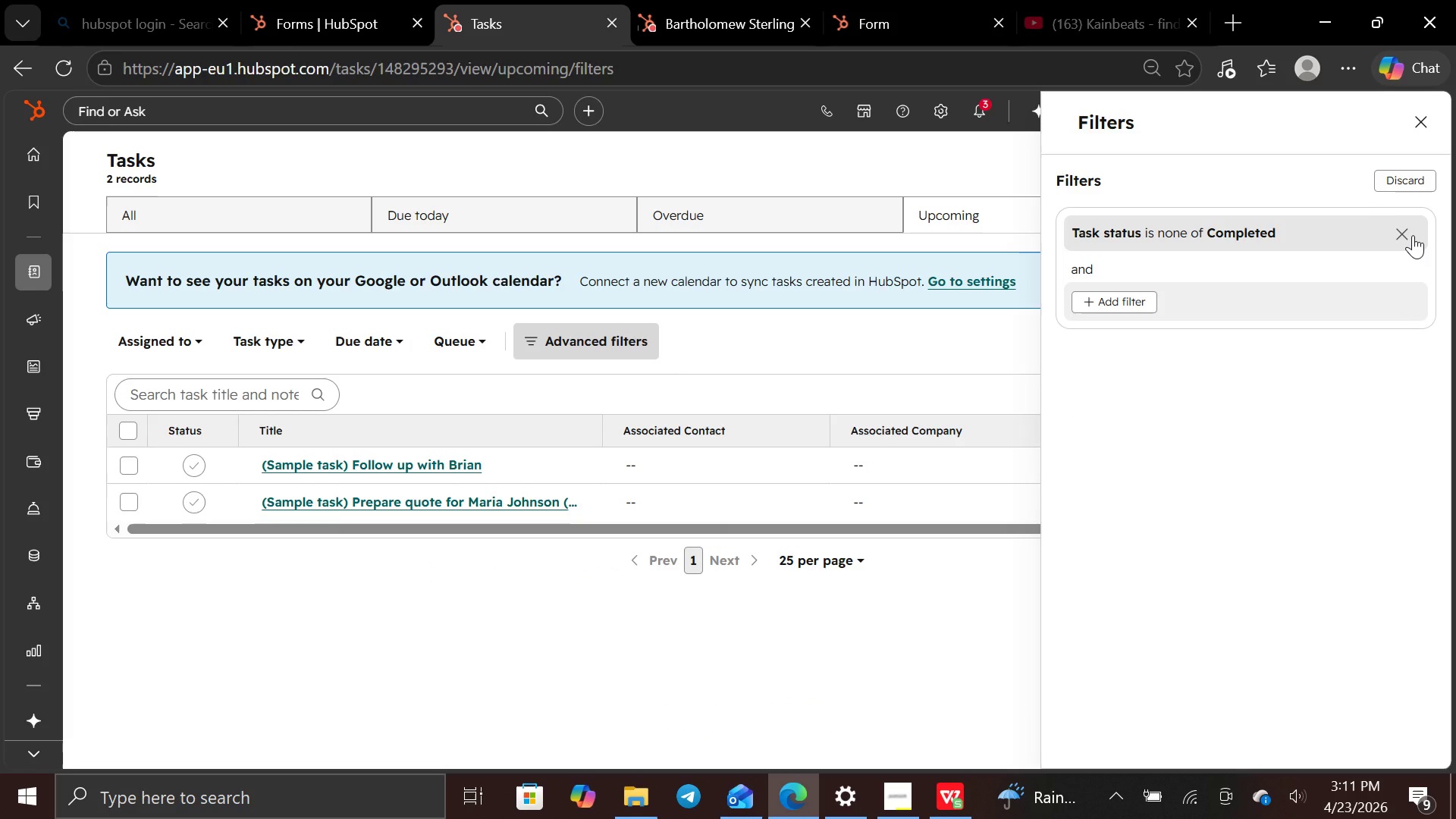 
left_click([1413, 235])
 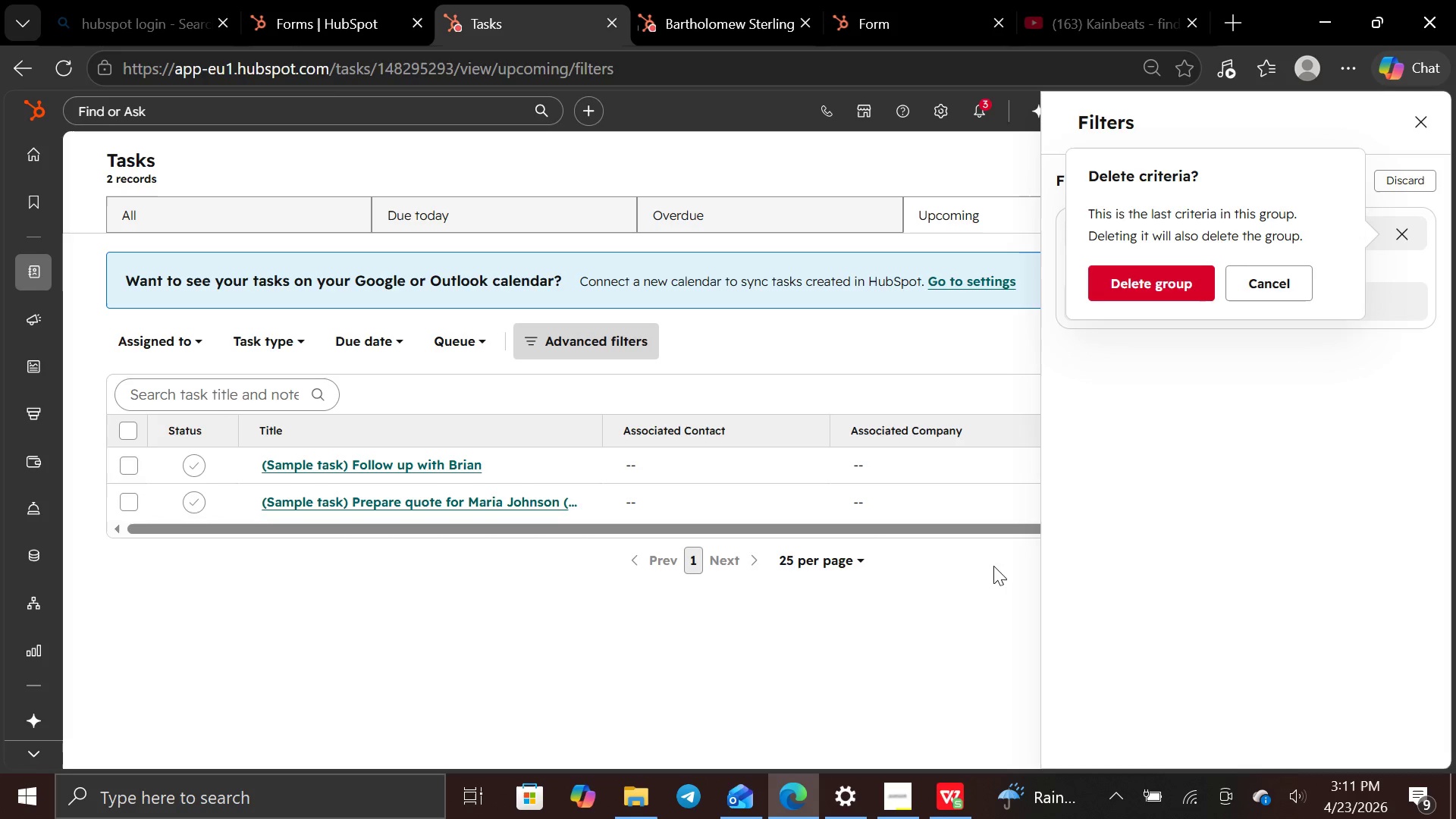 
left_click([927, 570])
 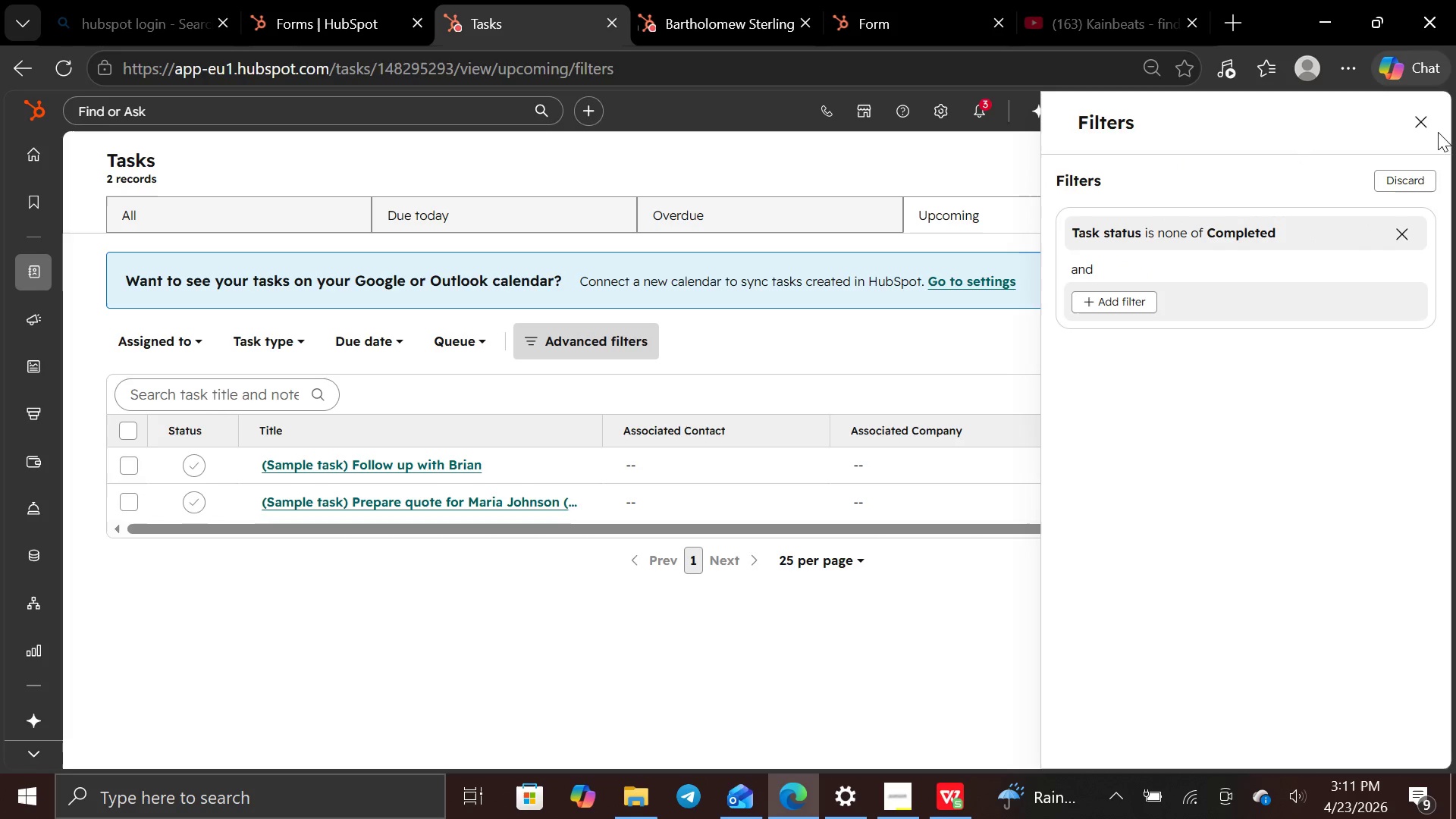 
left_click([1427, 124])
 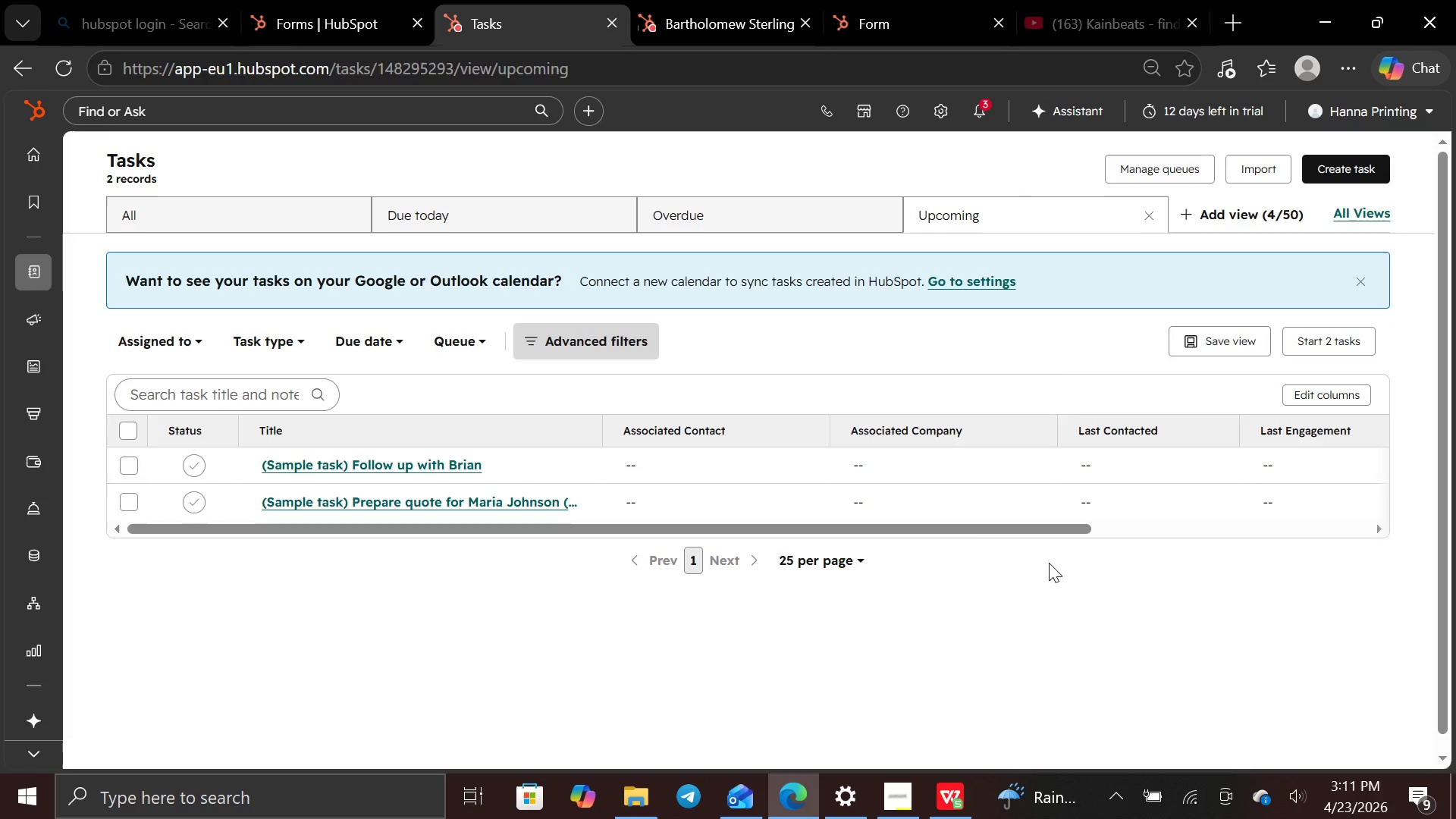 
scroll: coordinate [1036, 554], scroll_direction: none, amount: 0.0
 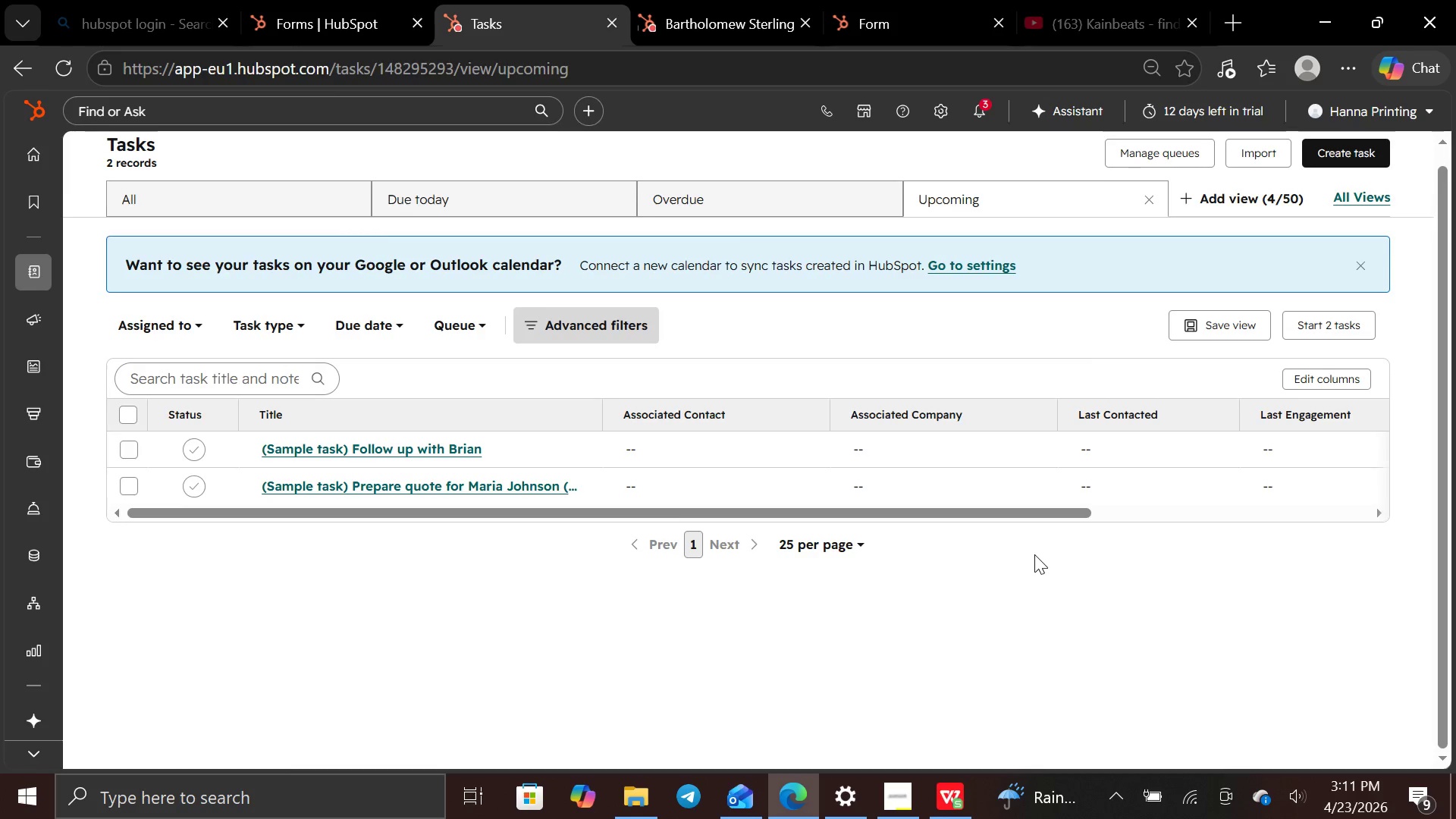 
scroll: coordinate [1034, 554], scroll_direction: up, amount: 1.0
 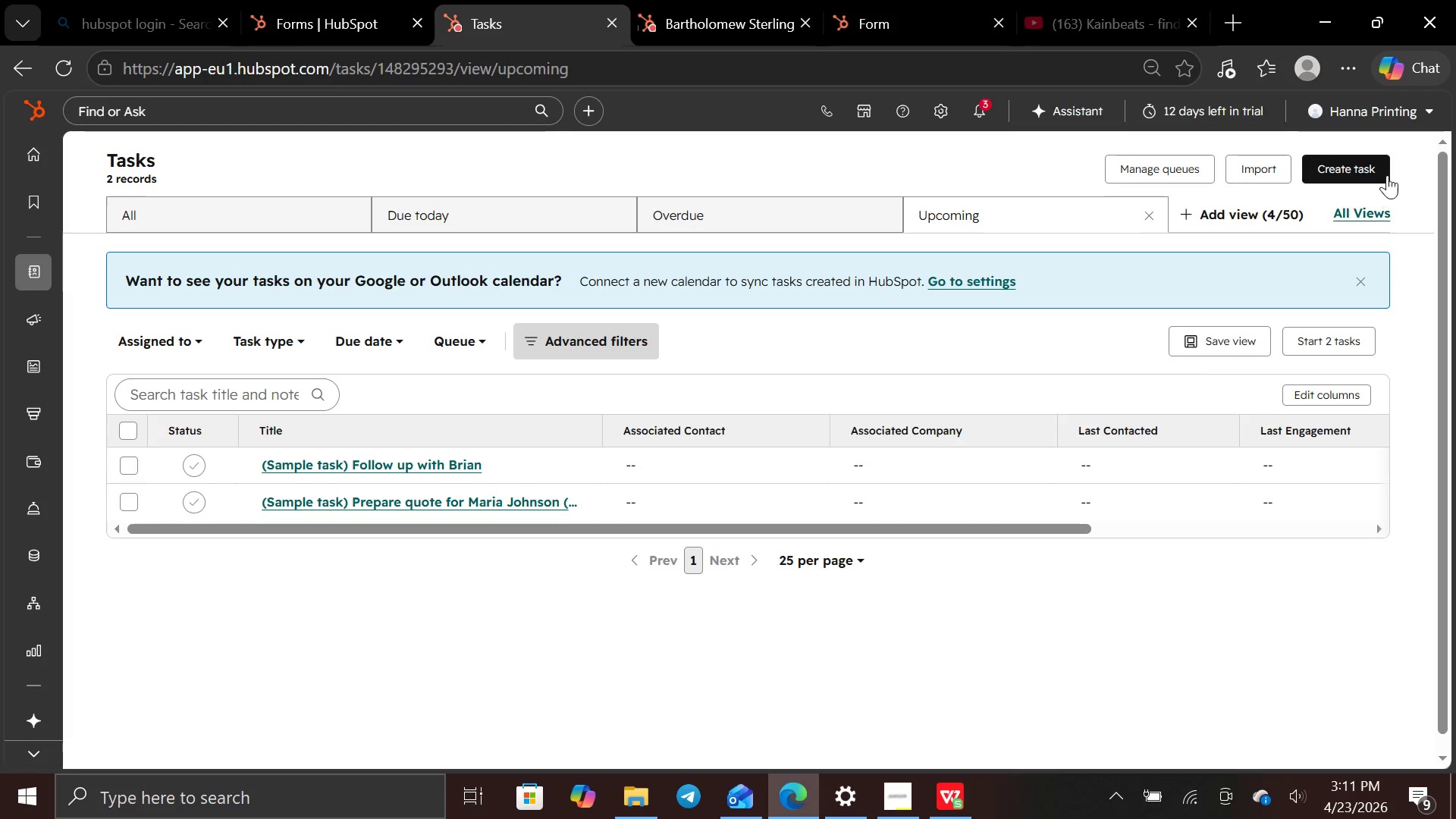 
wait(6.42)
 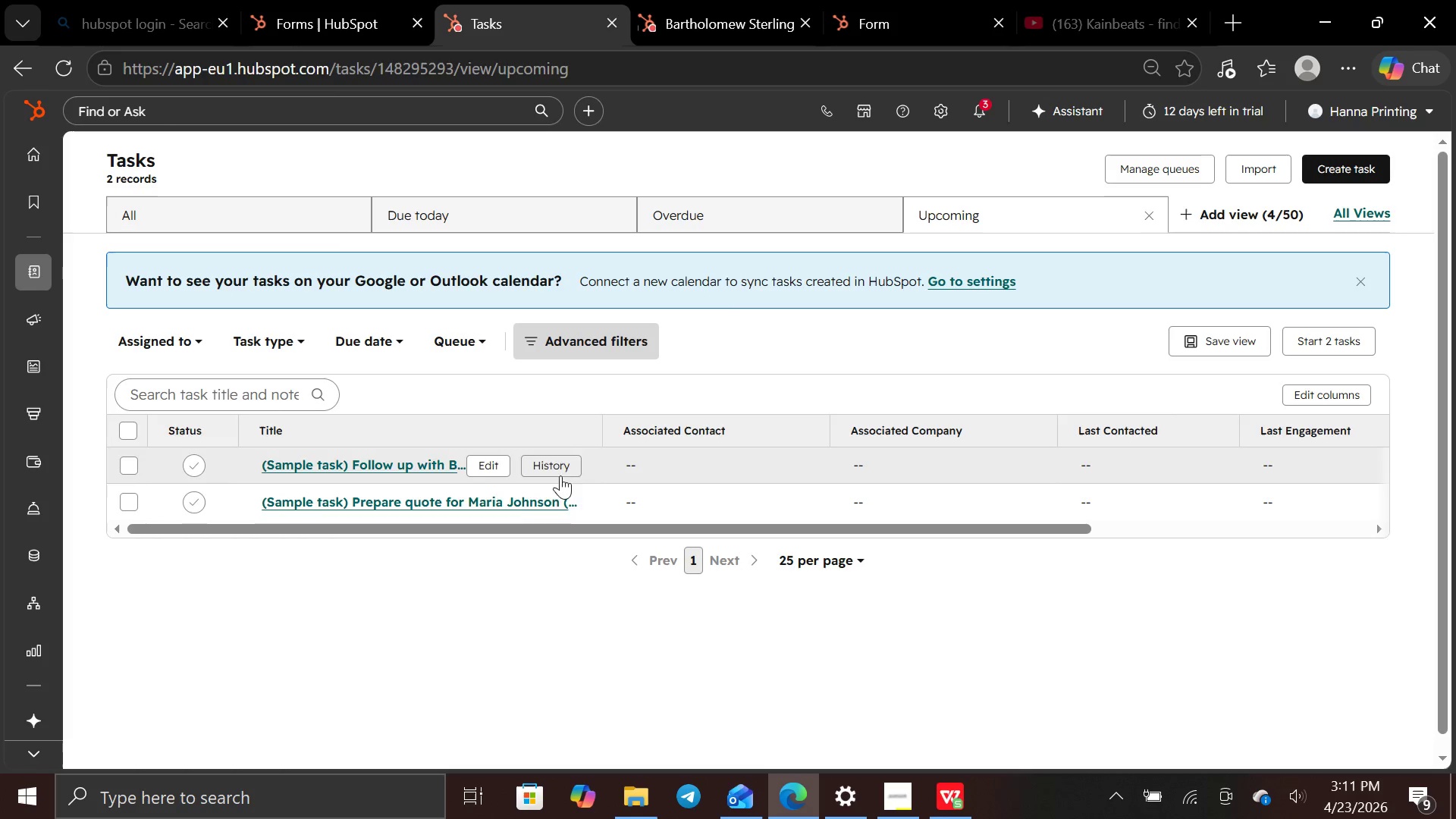 
left_click([651, 332])
 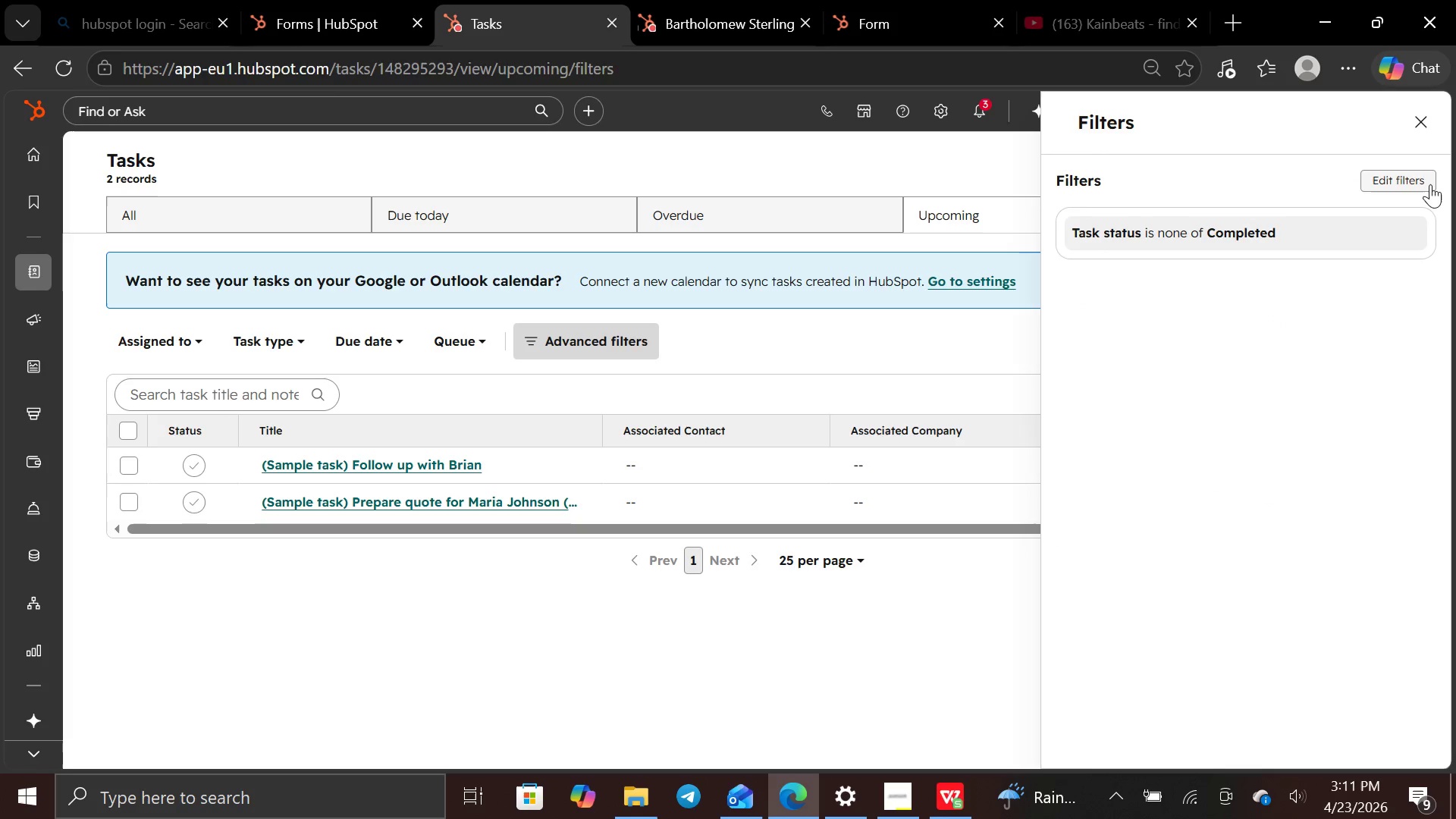 
left_click([1431, 182])
 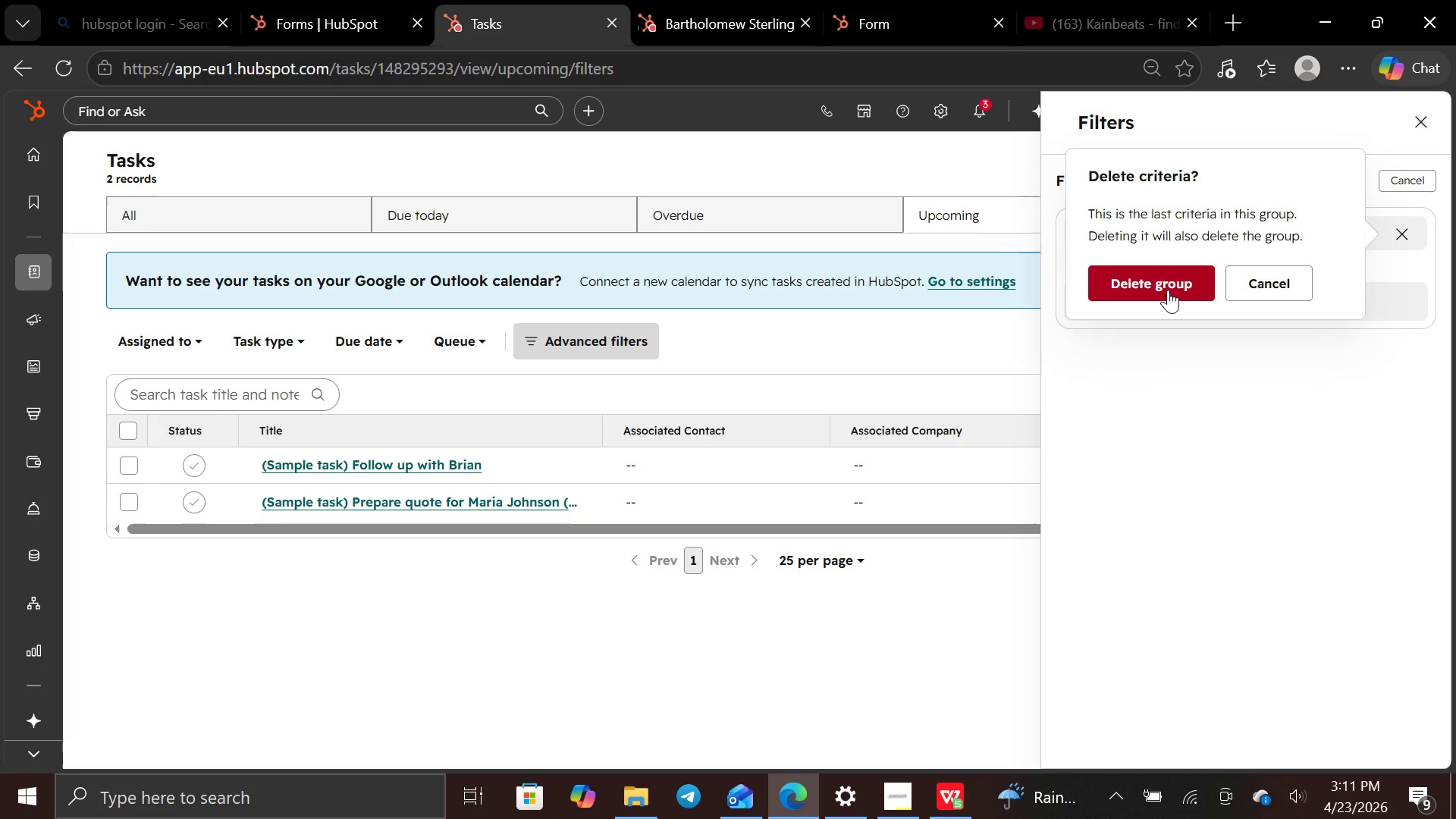 
wait(5.05)
 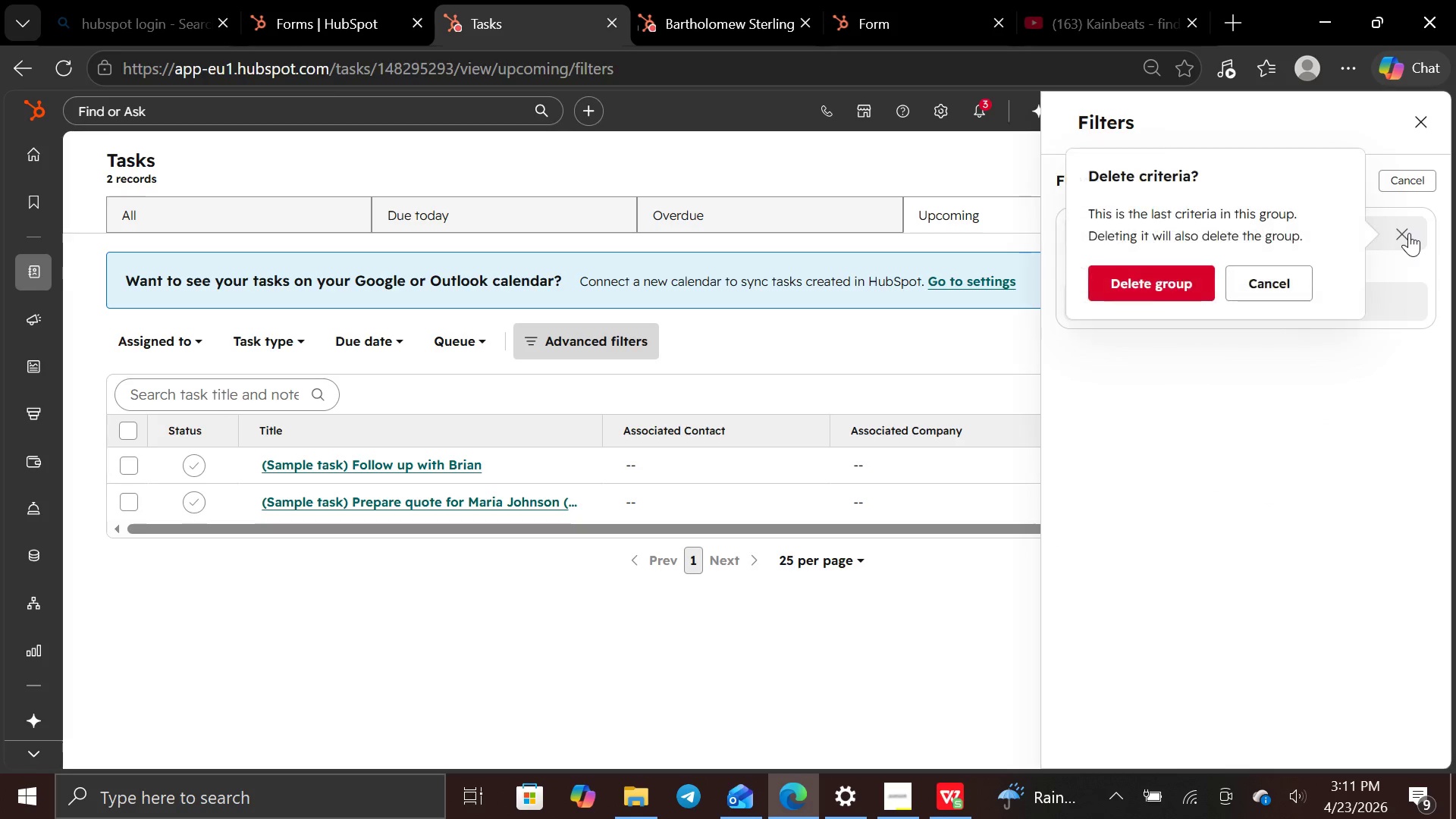 
left_click([980, 331])
 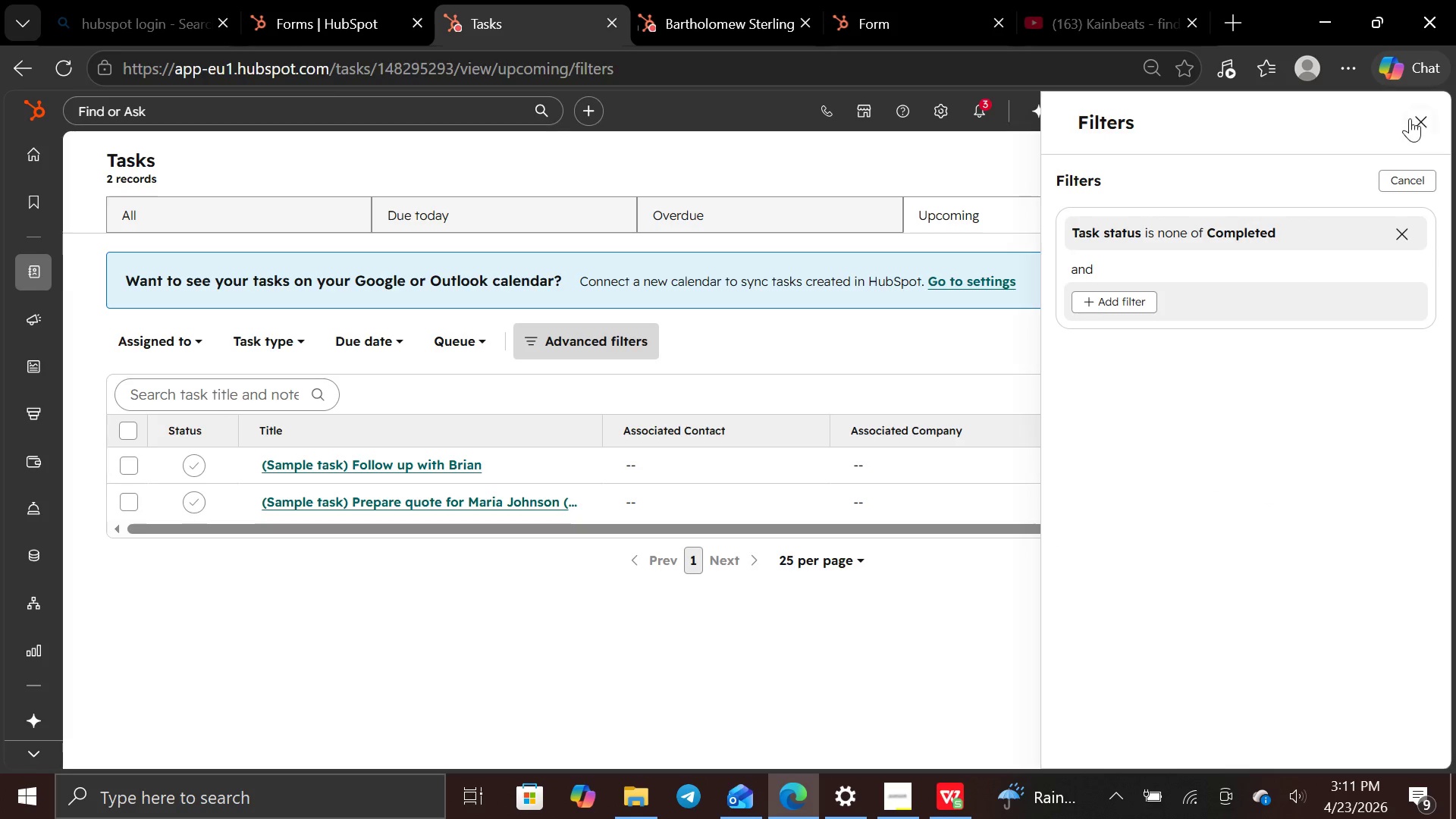 
left_click([1413, 112])
 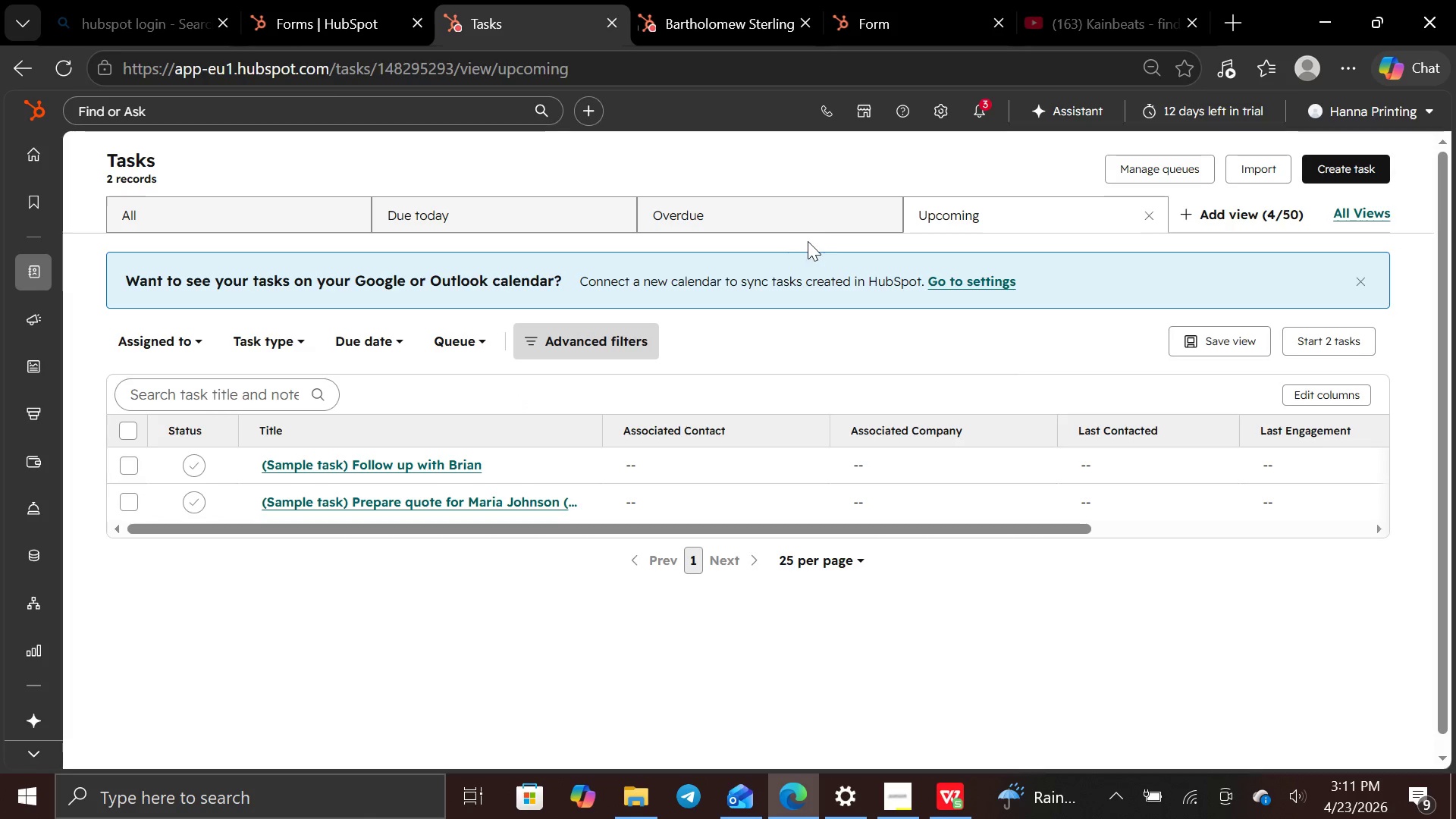 
left_click([538, 224])
 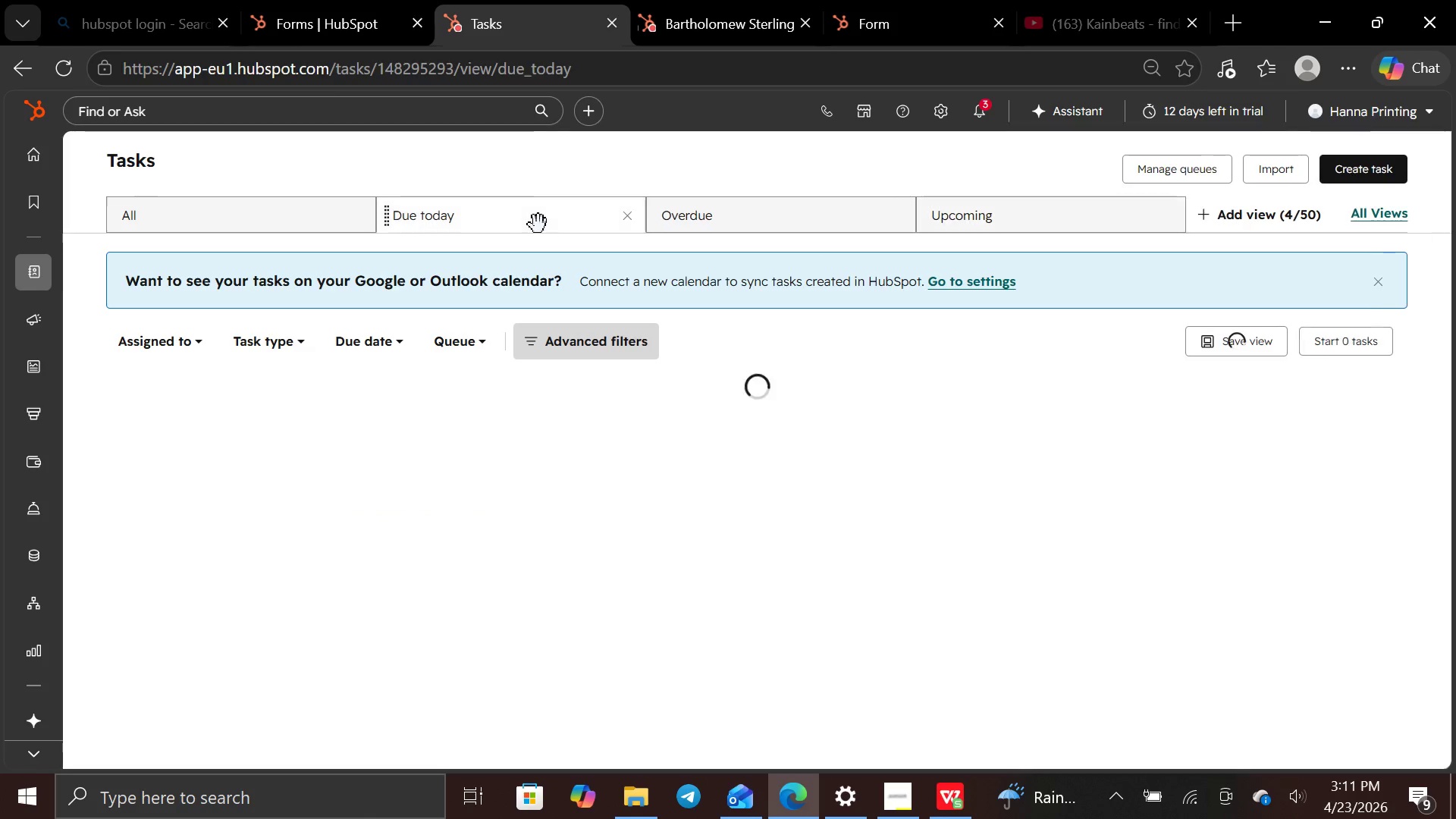 
mouse_move([521, 221])
 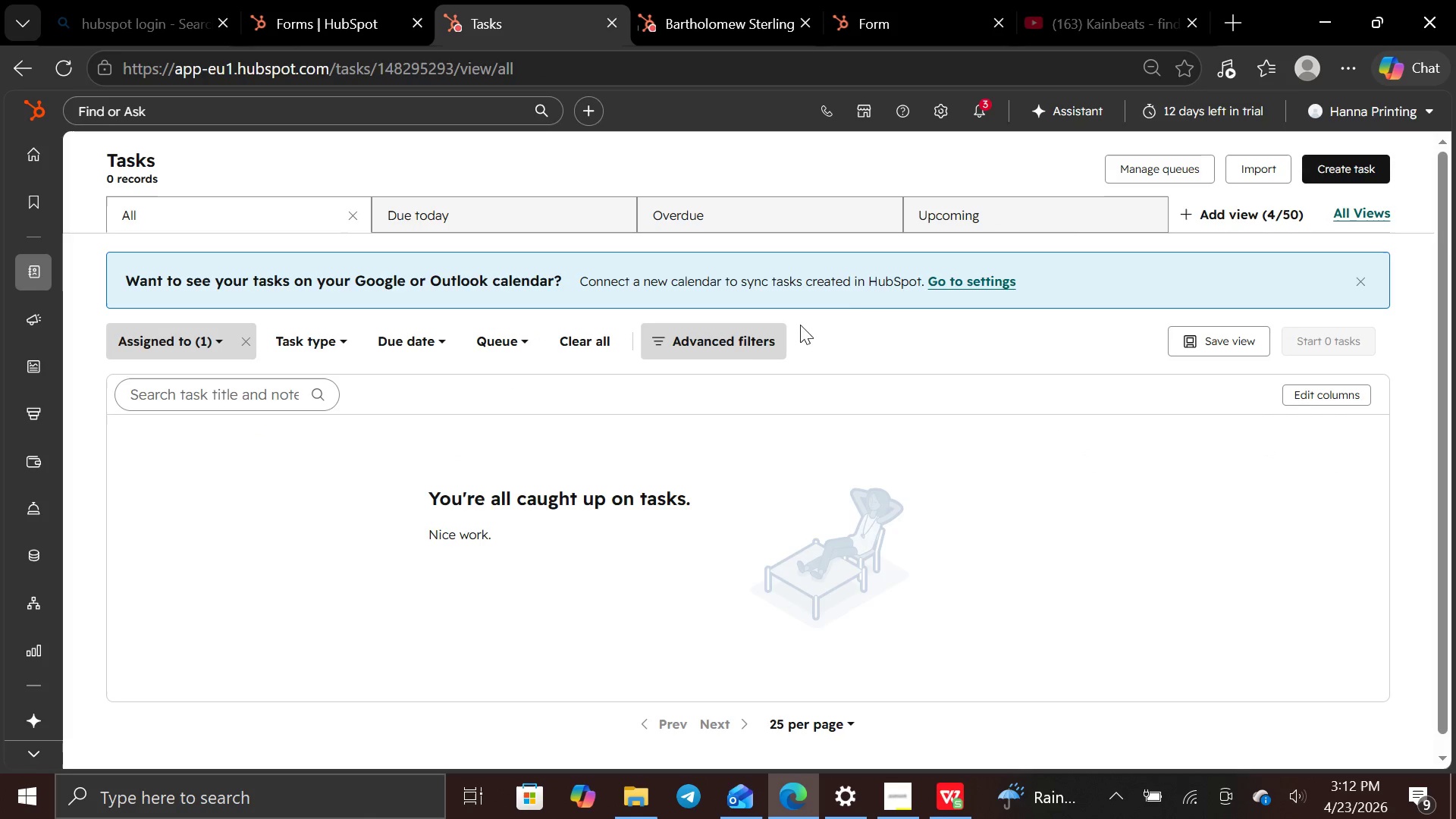 
left_click([959, 223])
 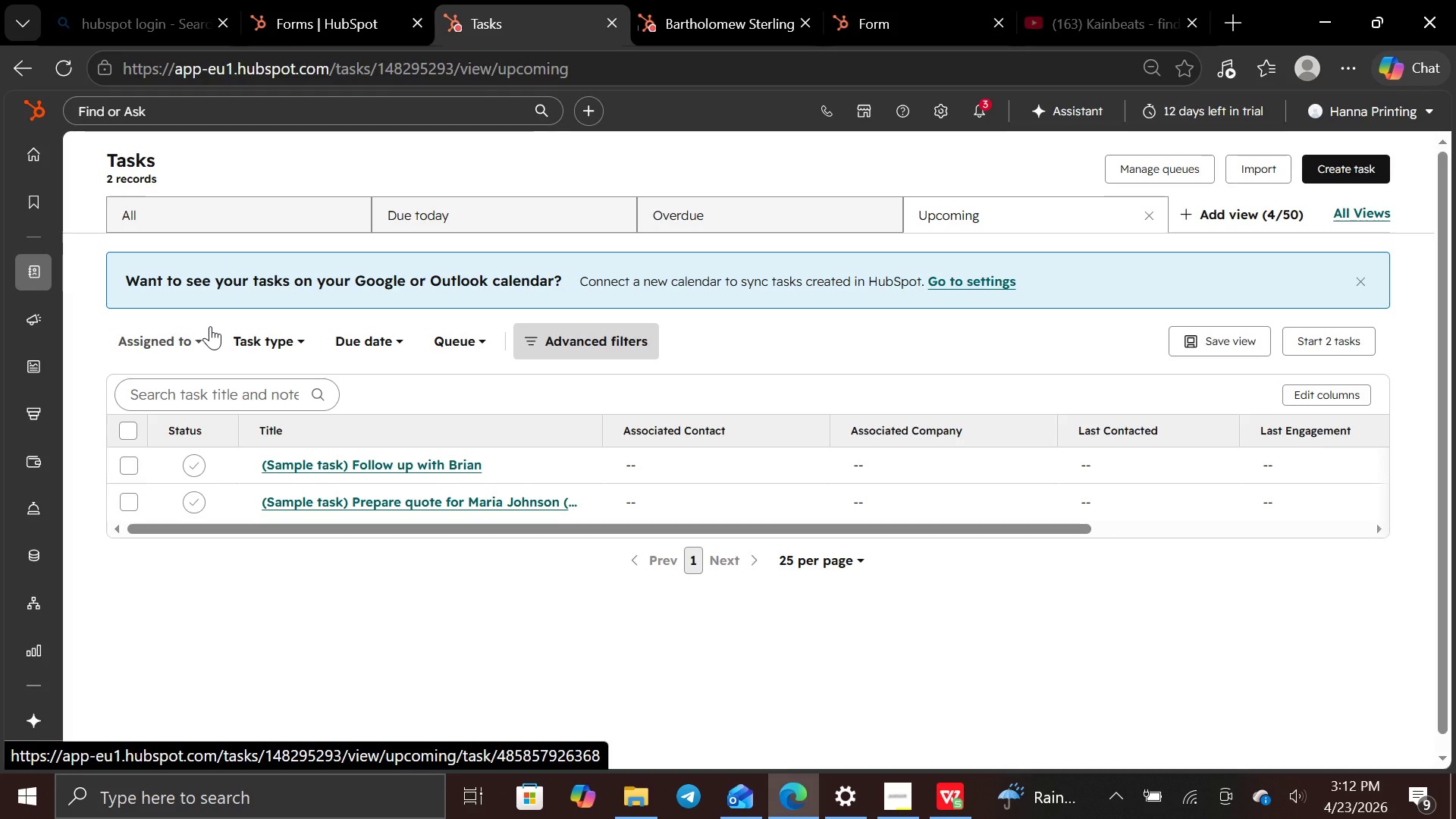 
wait(23.28)
 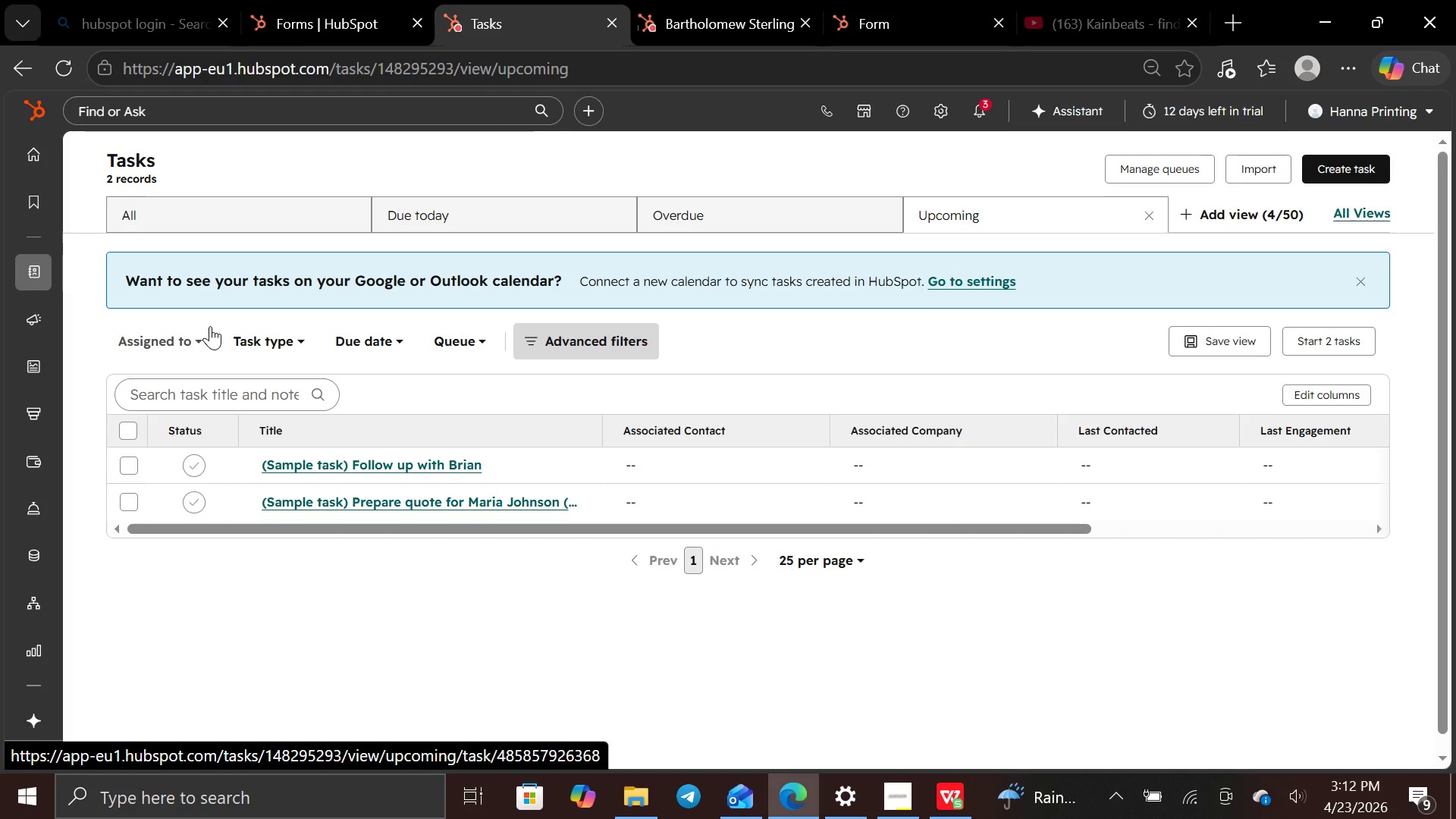 
mouse_move([17, 563])
 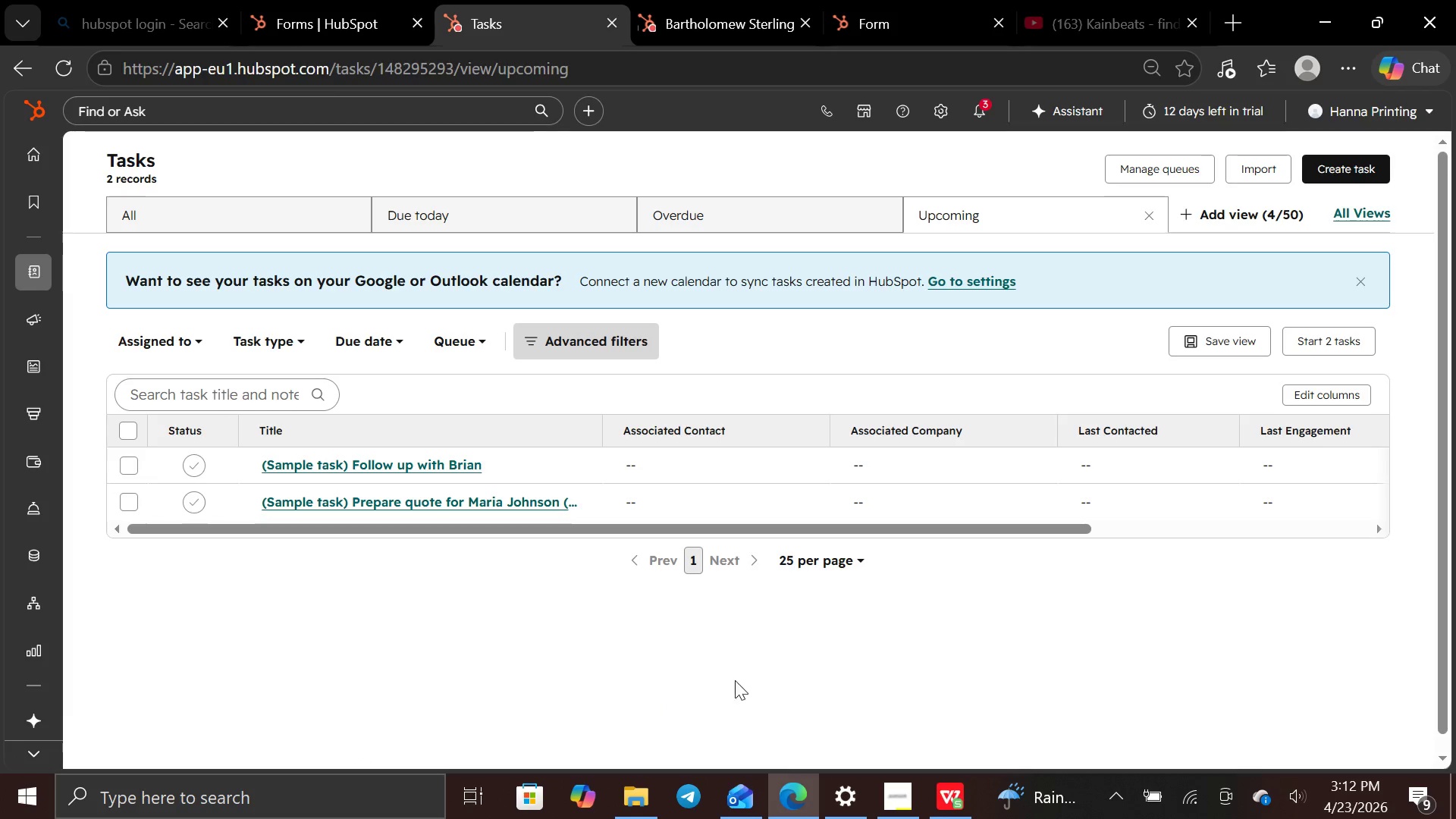 
wait(6.06)
 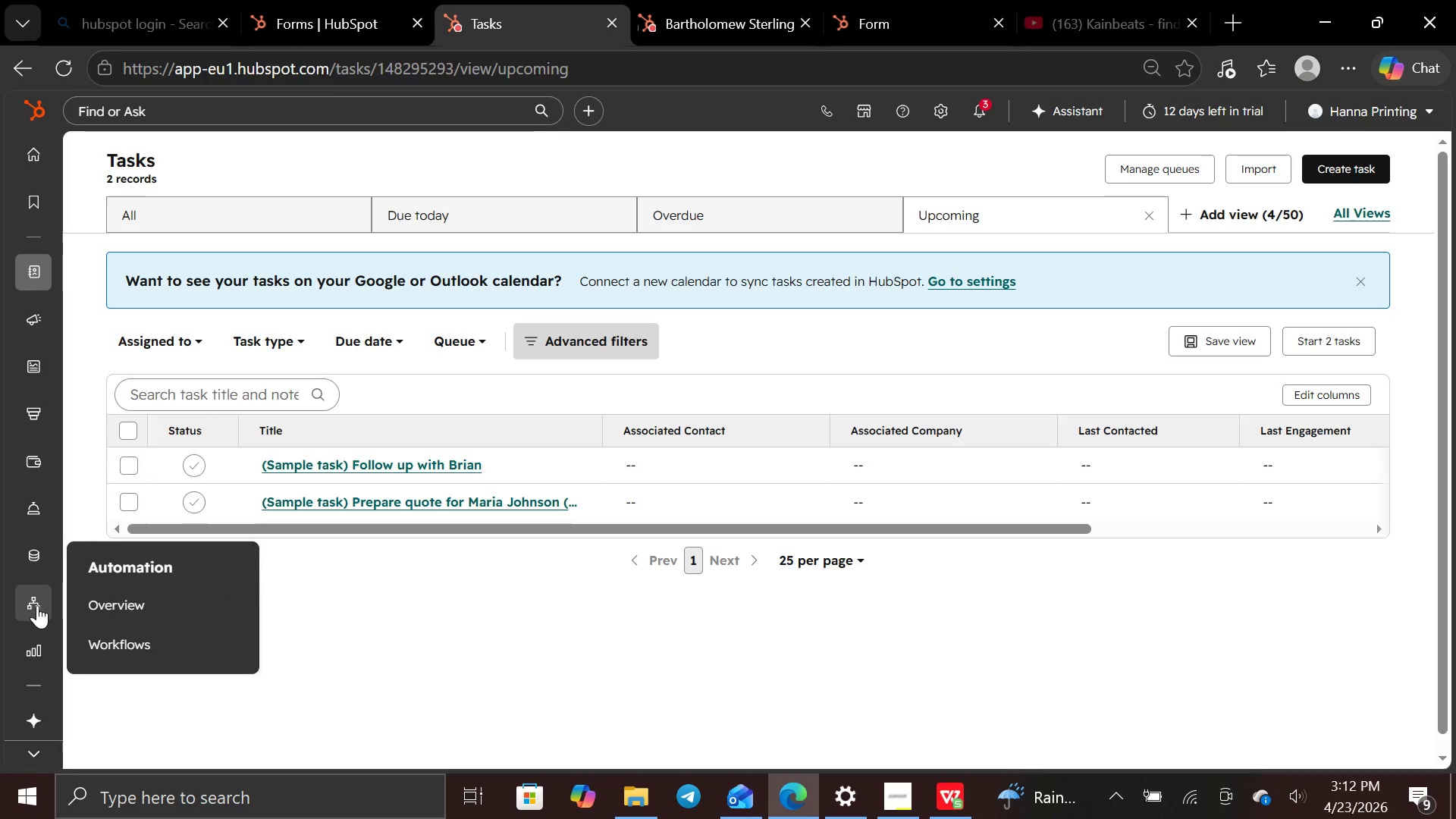 
left_click([40, 645])
 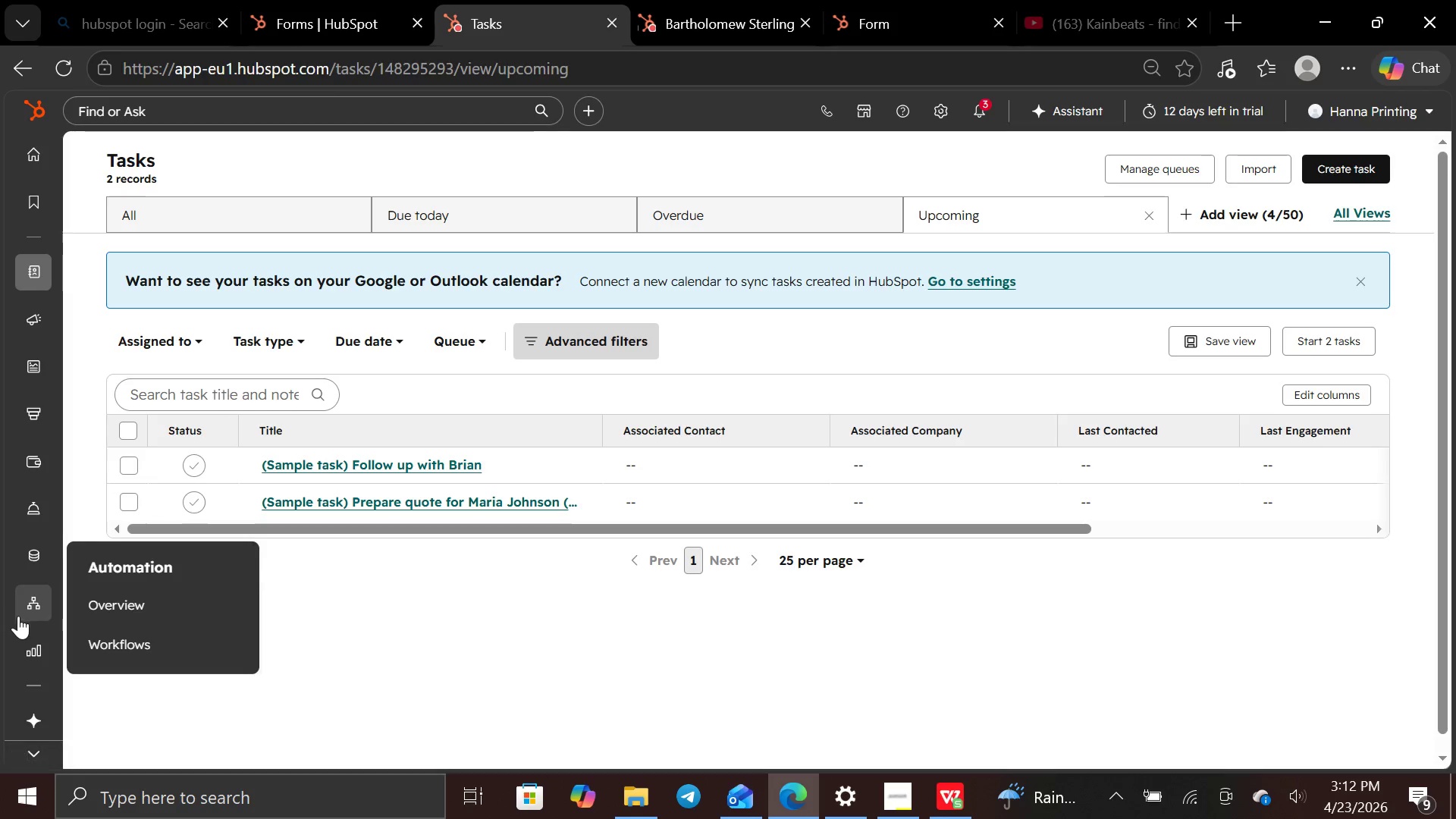 
left_click_drag(start_coordinate=[127, 633], to_coordinate=[131, 634])
 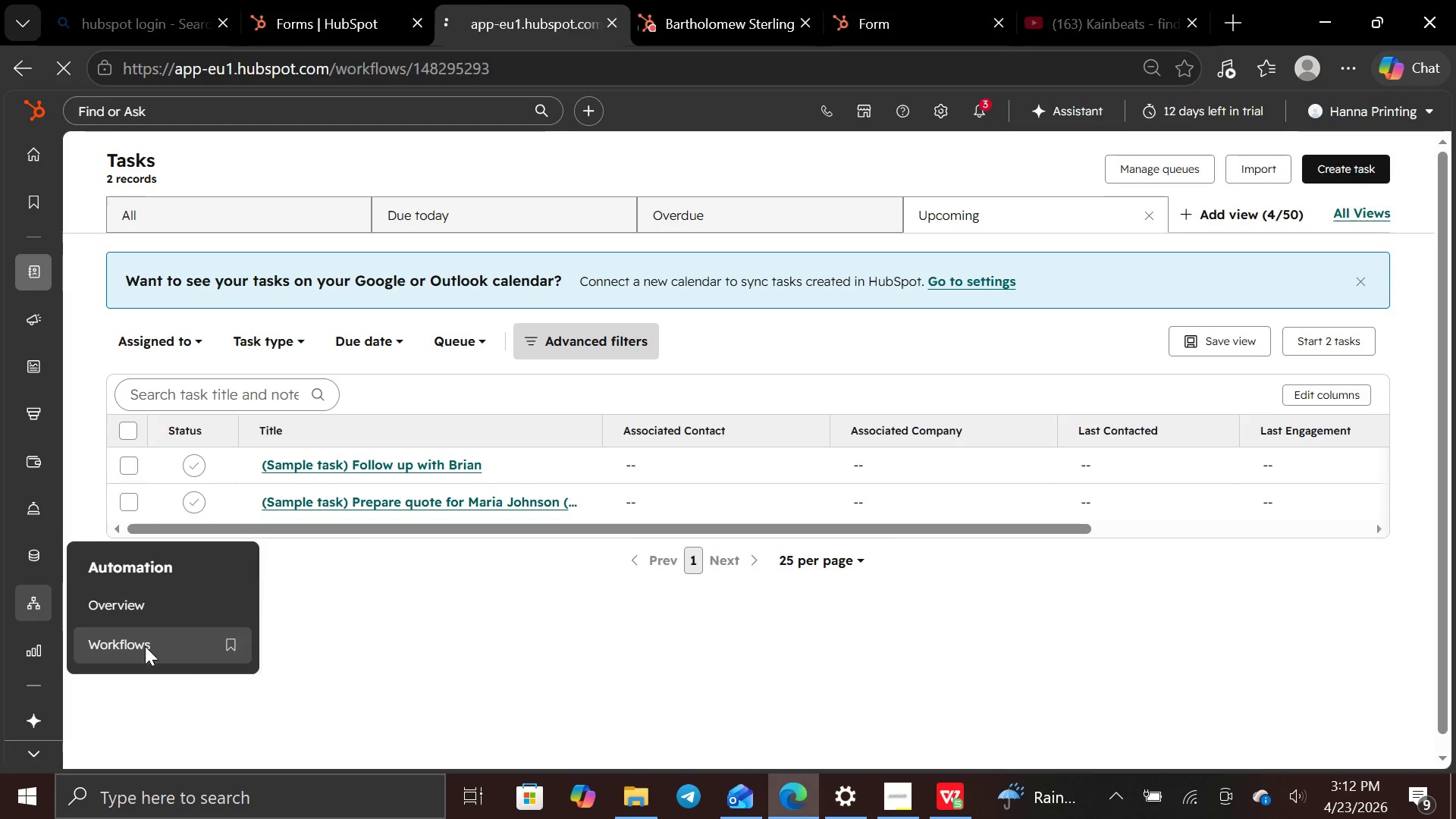 
left_click_drag(start_coordinate=[203, 649], to_coordinate=[207, 648])
 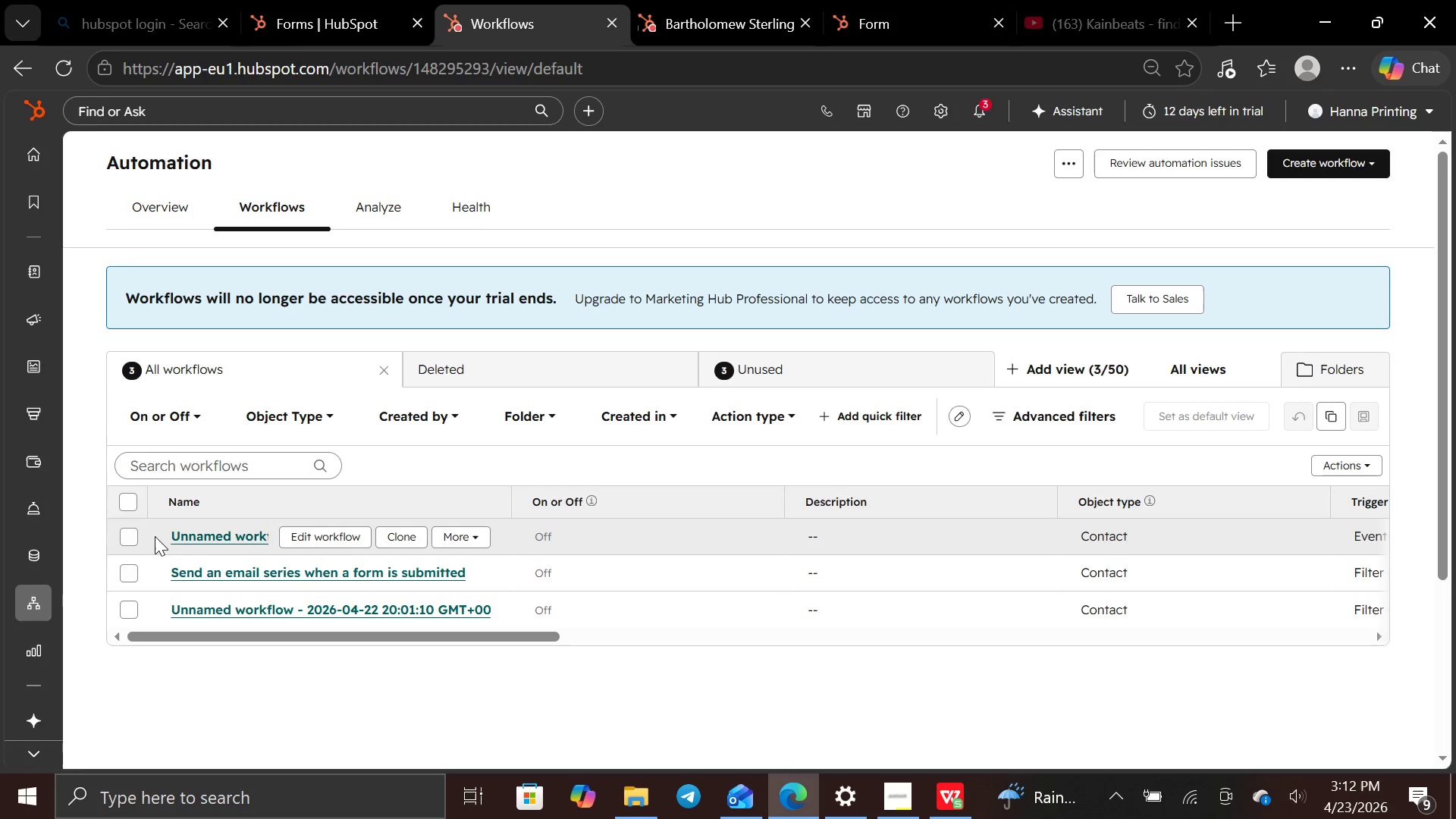 
mouse_move([243, 532])
 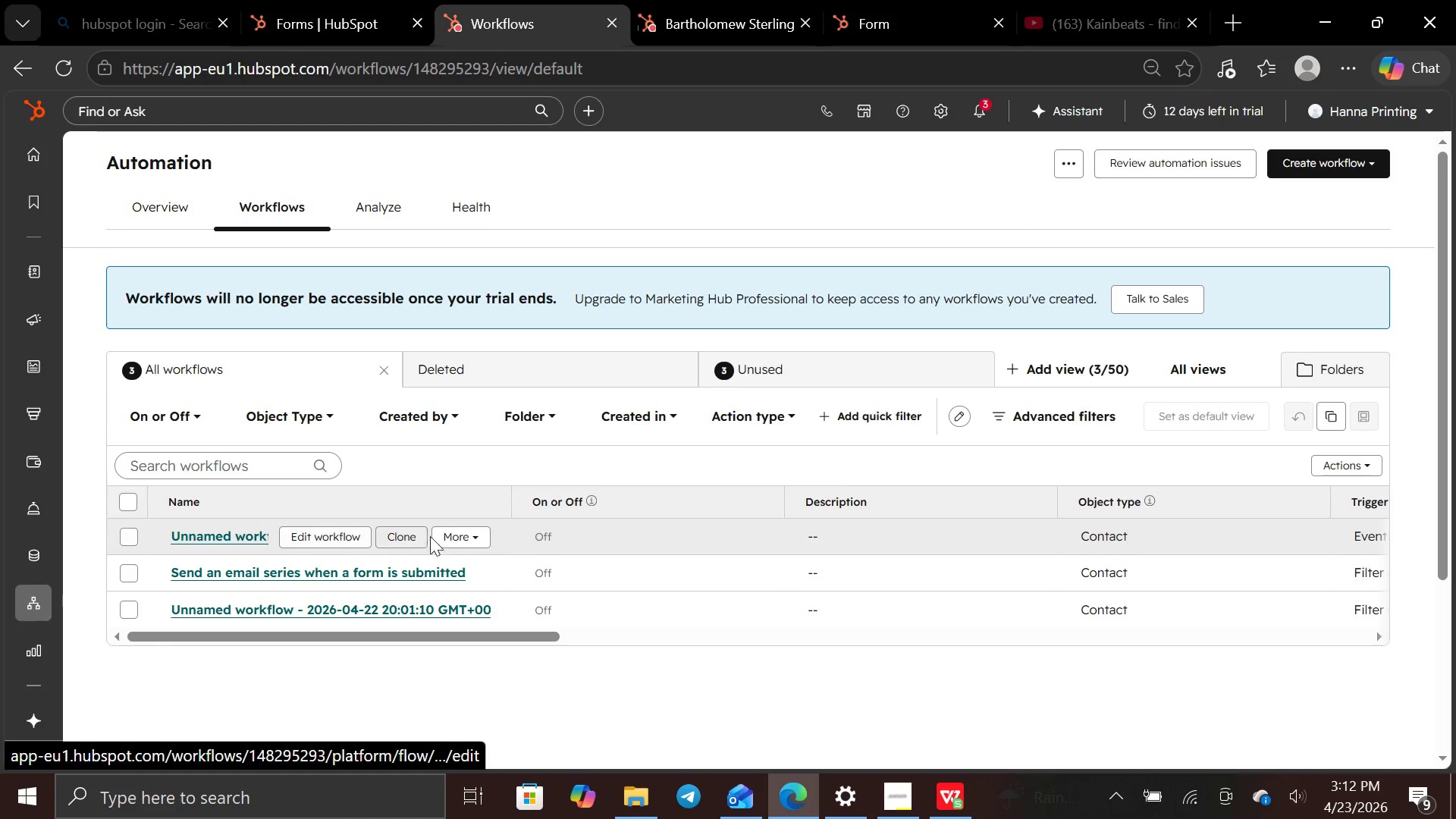 
mouse_move([487, 532])
 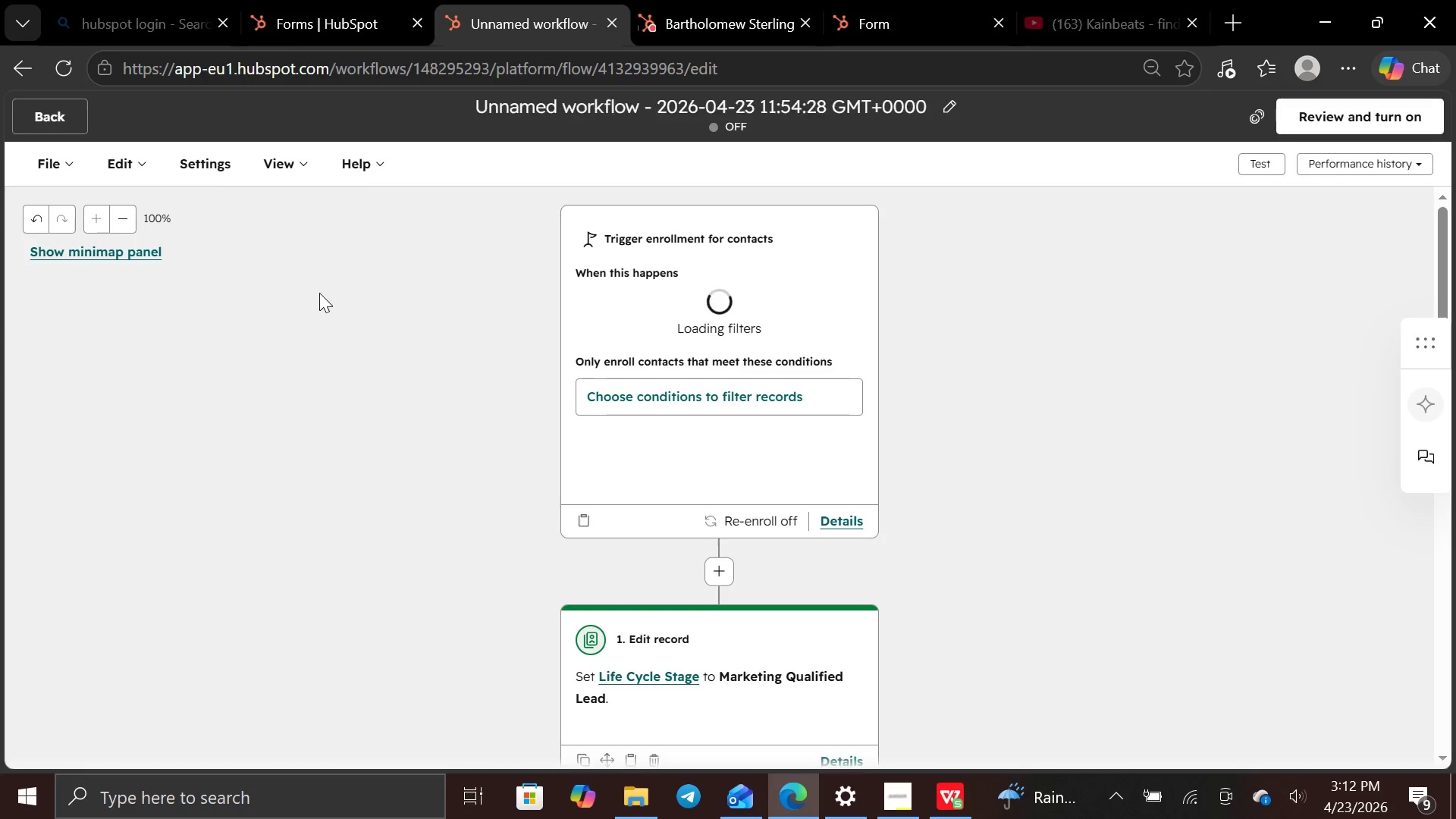 
wait(9.73)
 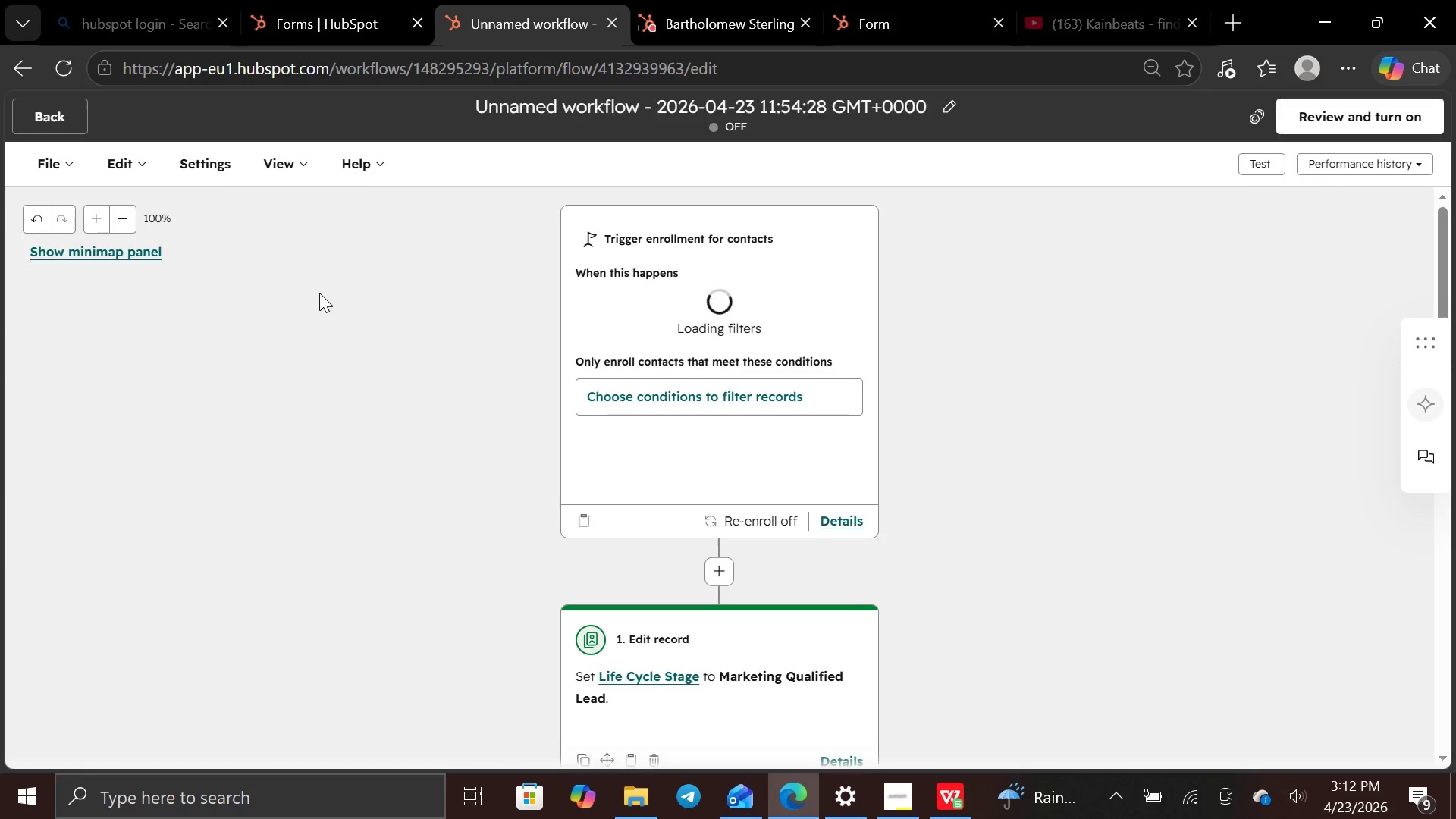 
scroll: coordinate [869, 350], scroll_direction: down, amount: 2.0
 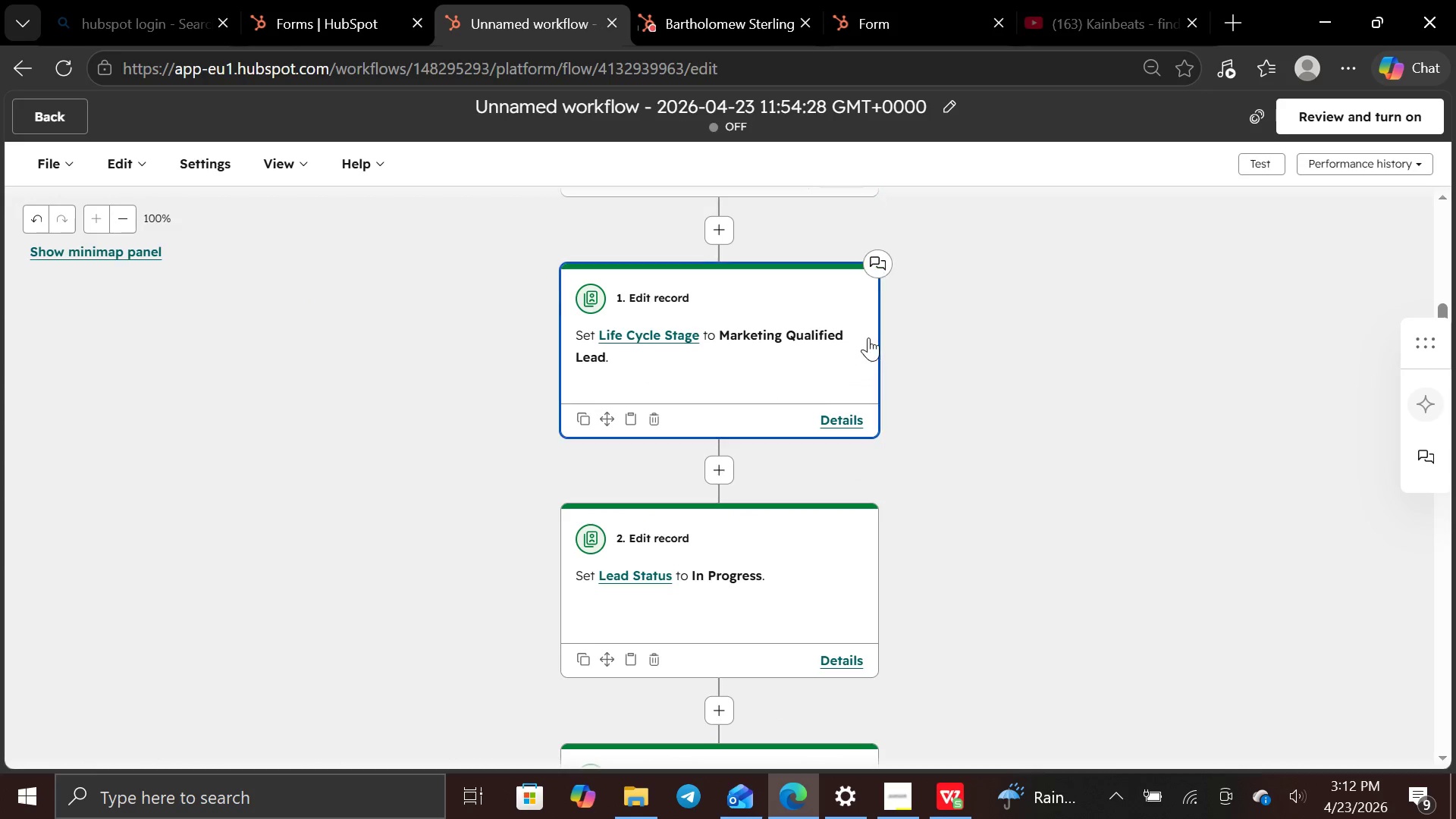 
scroll: coordinate [880, 324], scroll_direction: up, amount: 8.0
 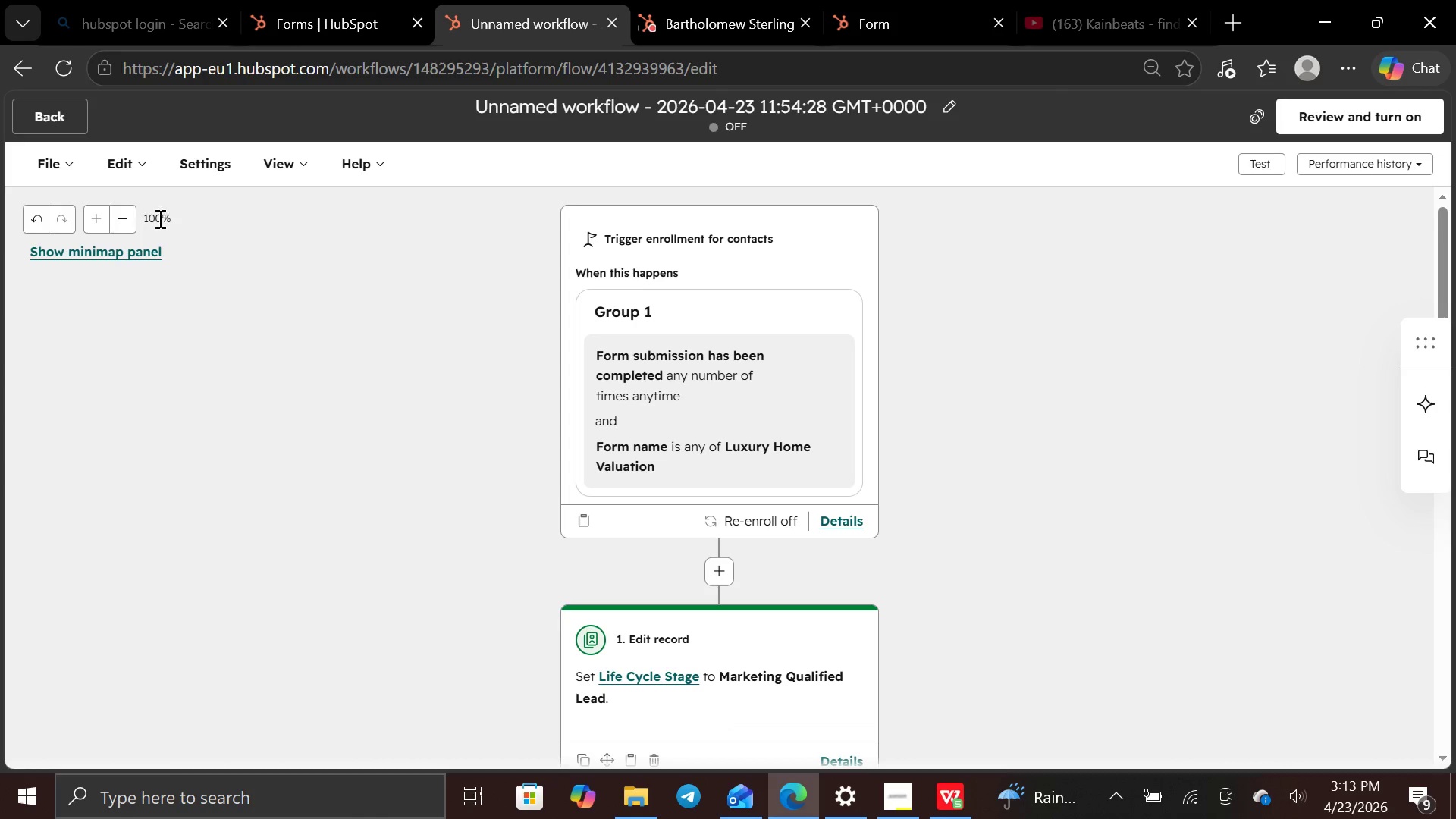 